 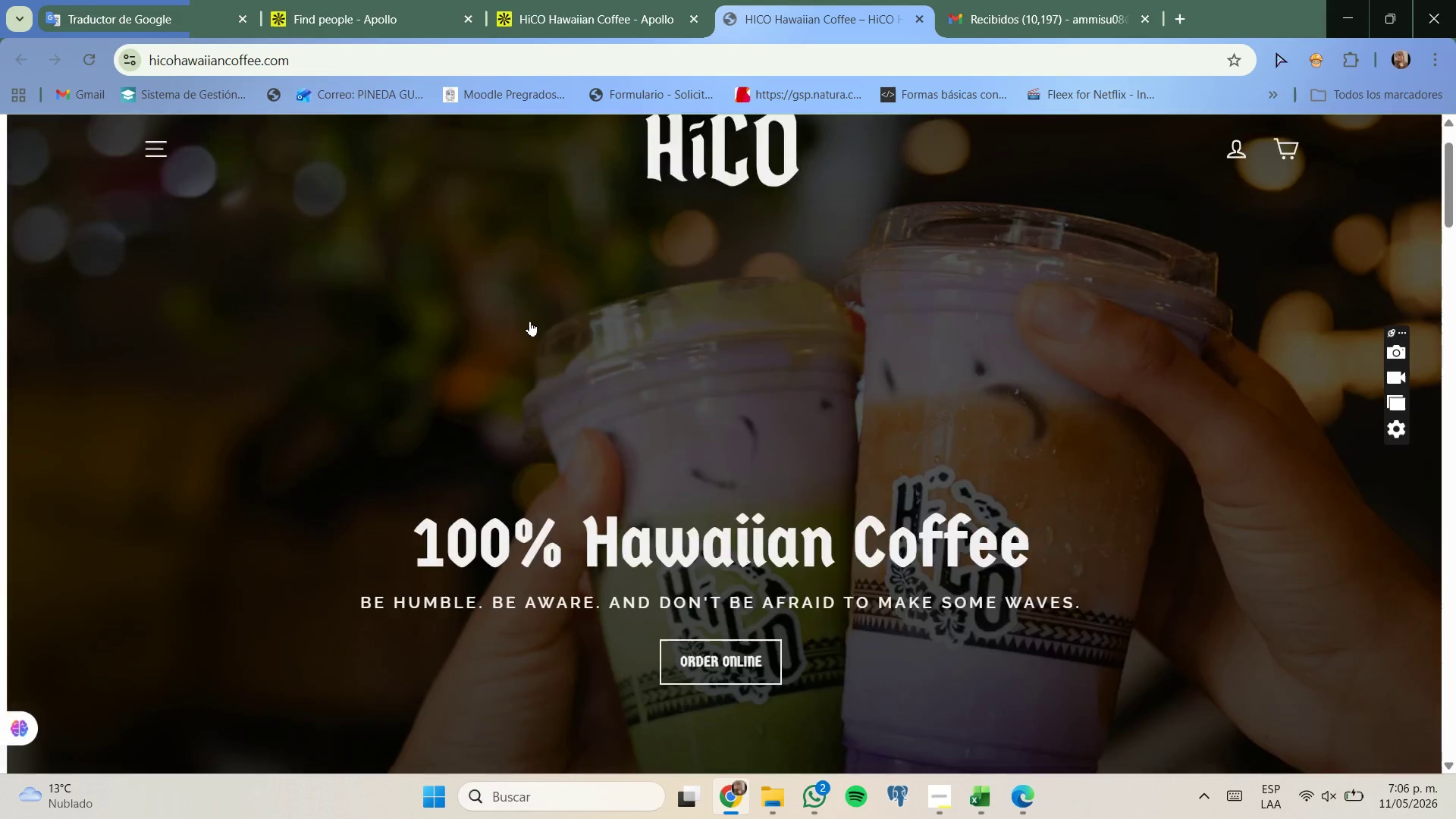 
scroll: coordinate [530, 321], scroll_direction: down, amount: 17.0
 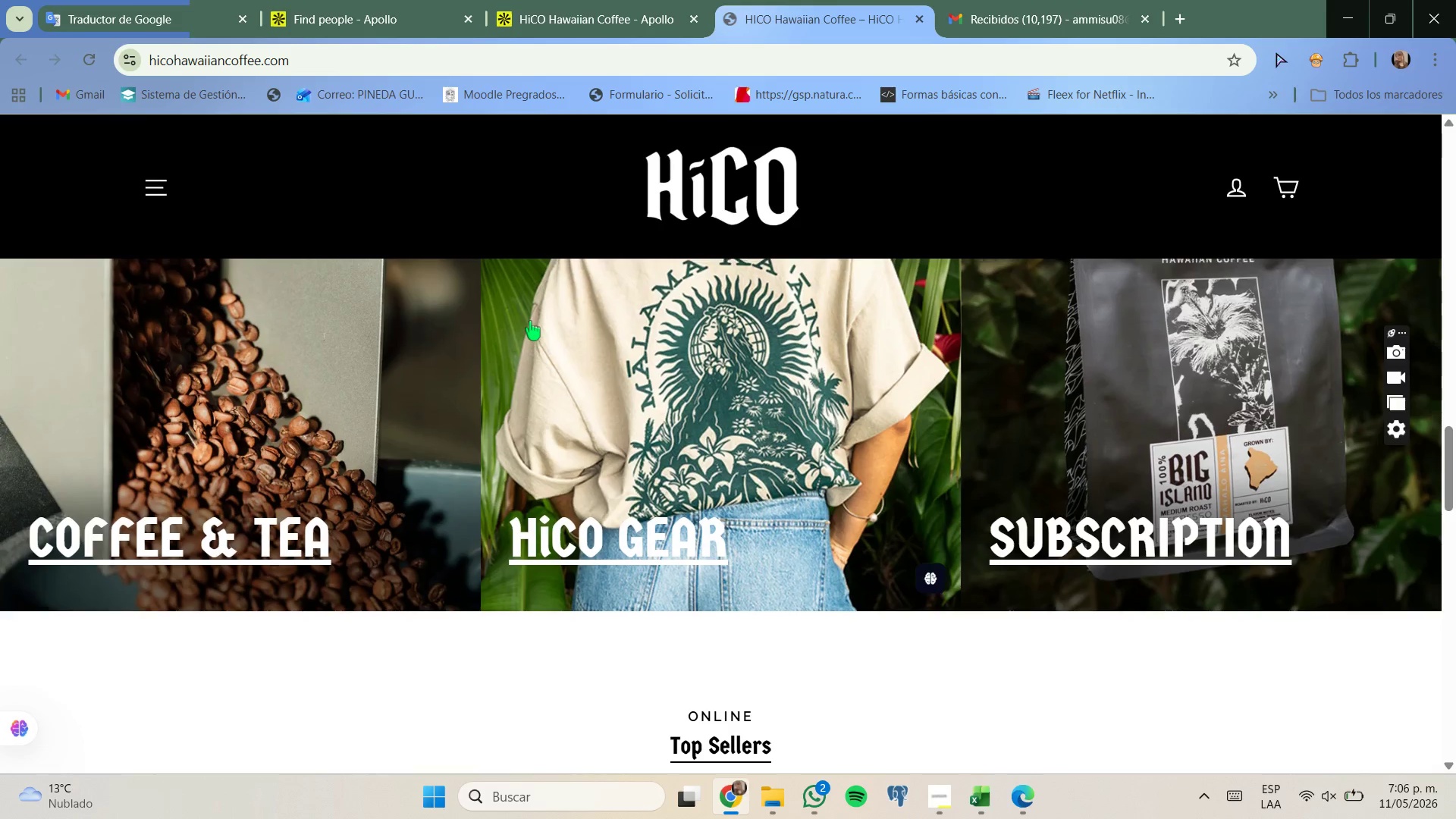 
scroll: coordinate [531, 321], scroll_direction: up, amount: 1.0
 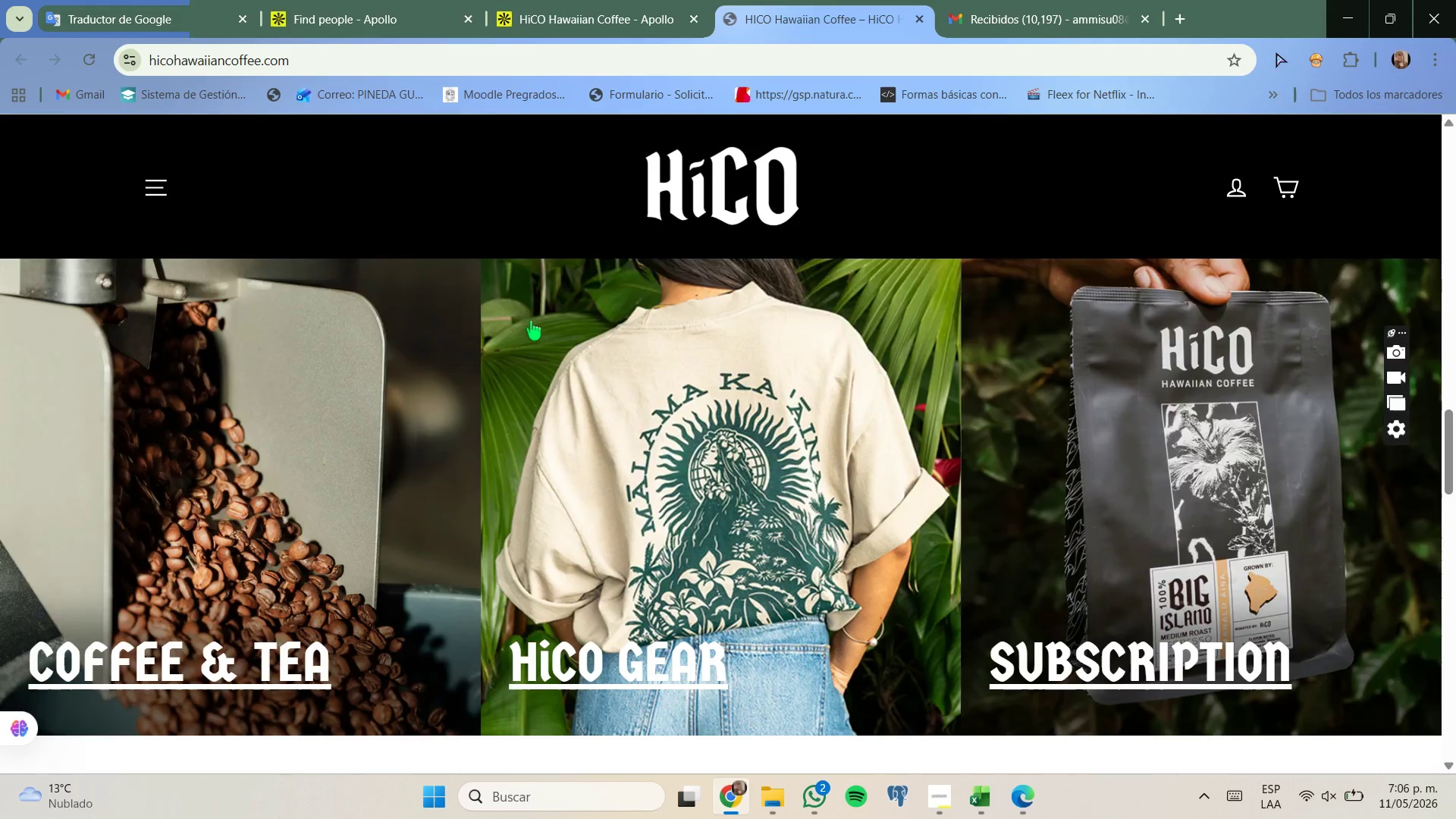 
scroll: coordinate [531, 321], scroll_direction: down, amount: 7.0
 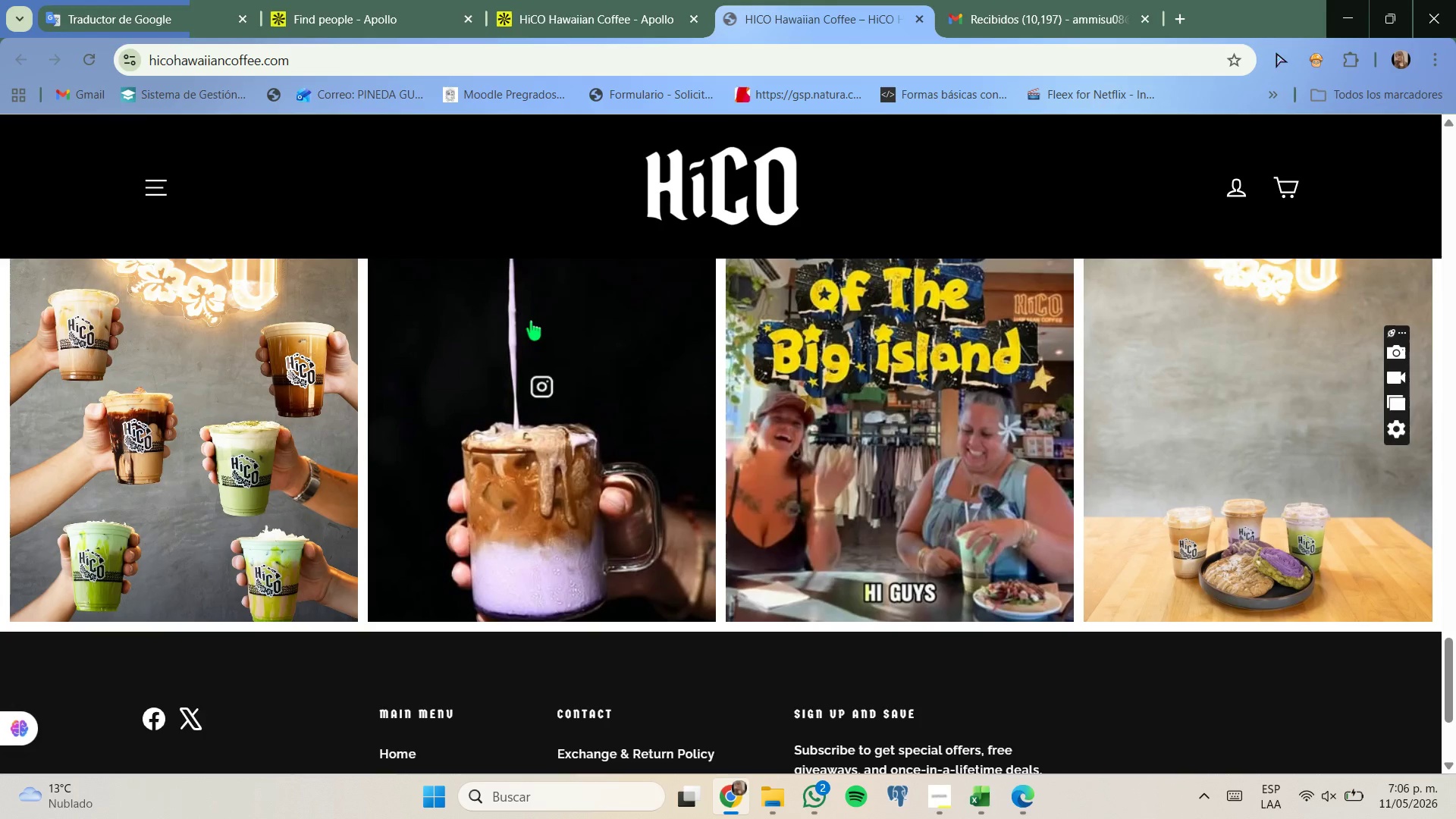 
scroll: coordinate [531, 321], scroll_direction: up, amount: 15.0
 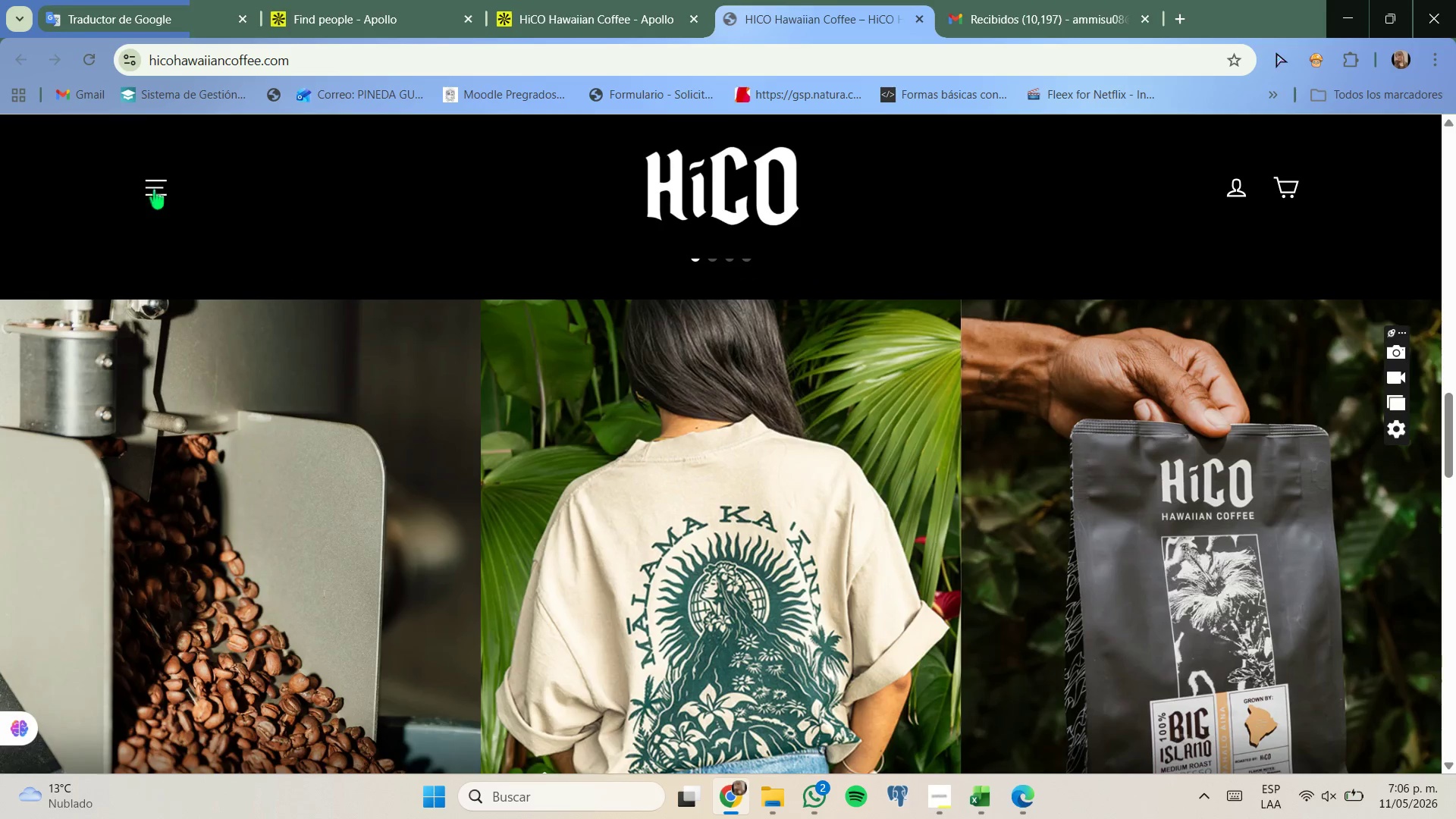 
left_click([148, 180])
 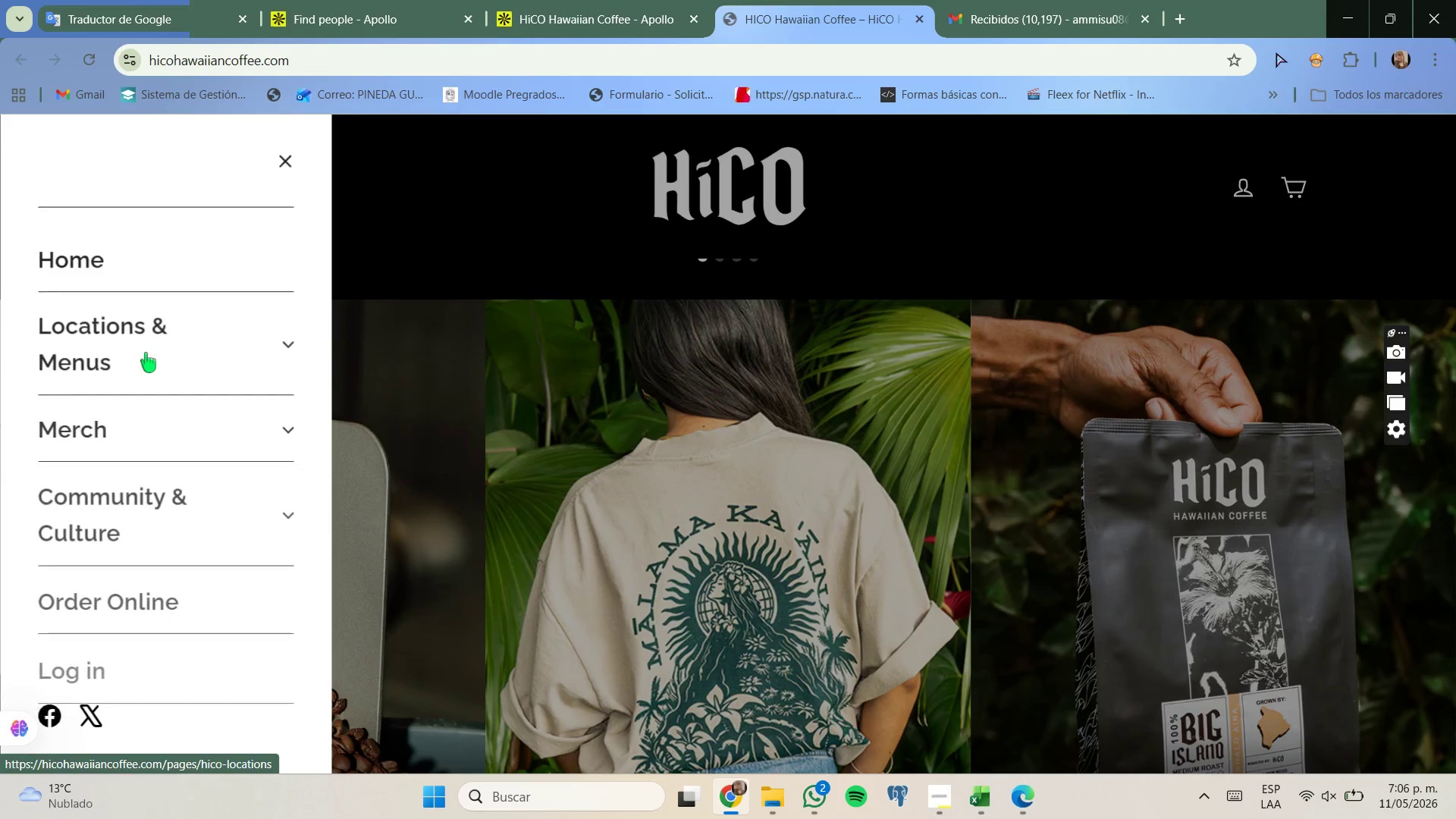 
left_click([146, 353])
 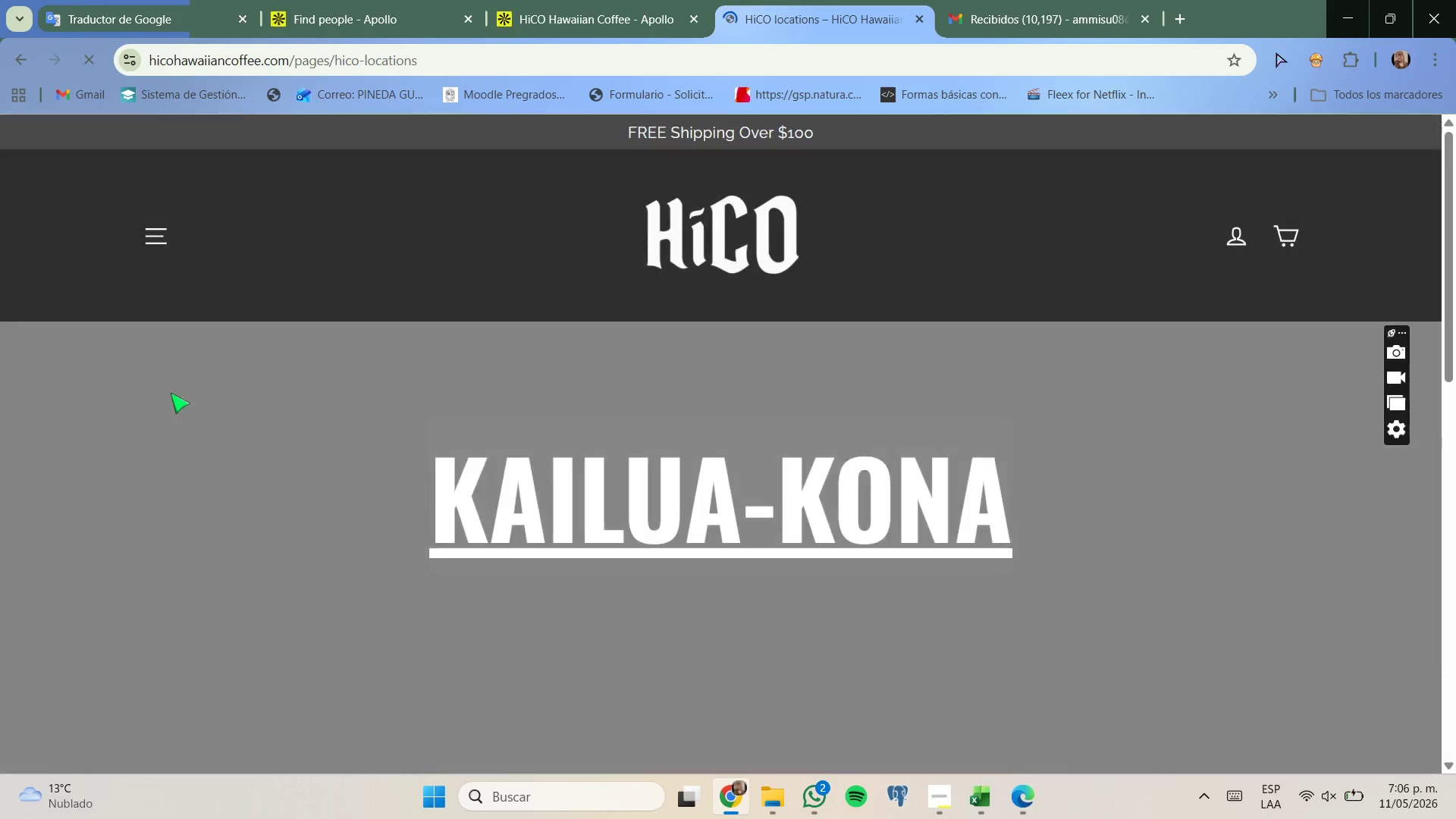 
scroll: coordinate [258, 407], scroll_direction: down, amount: 4.0
 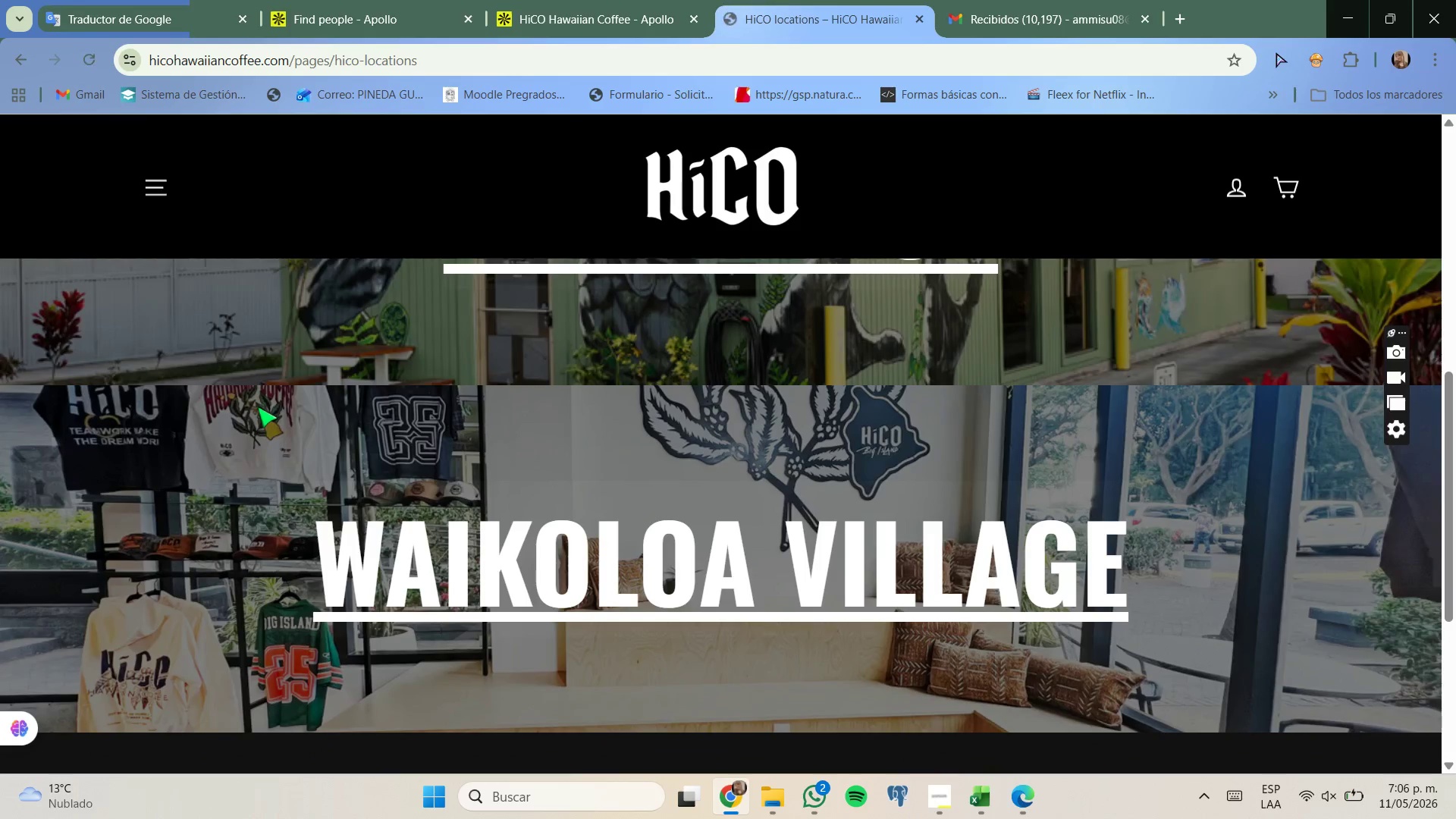 
scroll: coordinate [258, 407], scroll_direction: up, amount: 3.0
 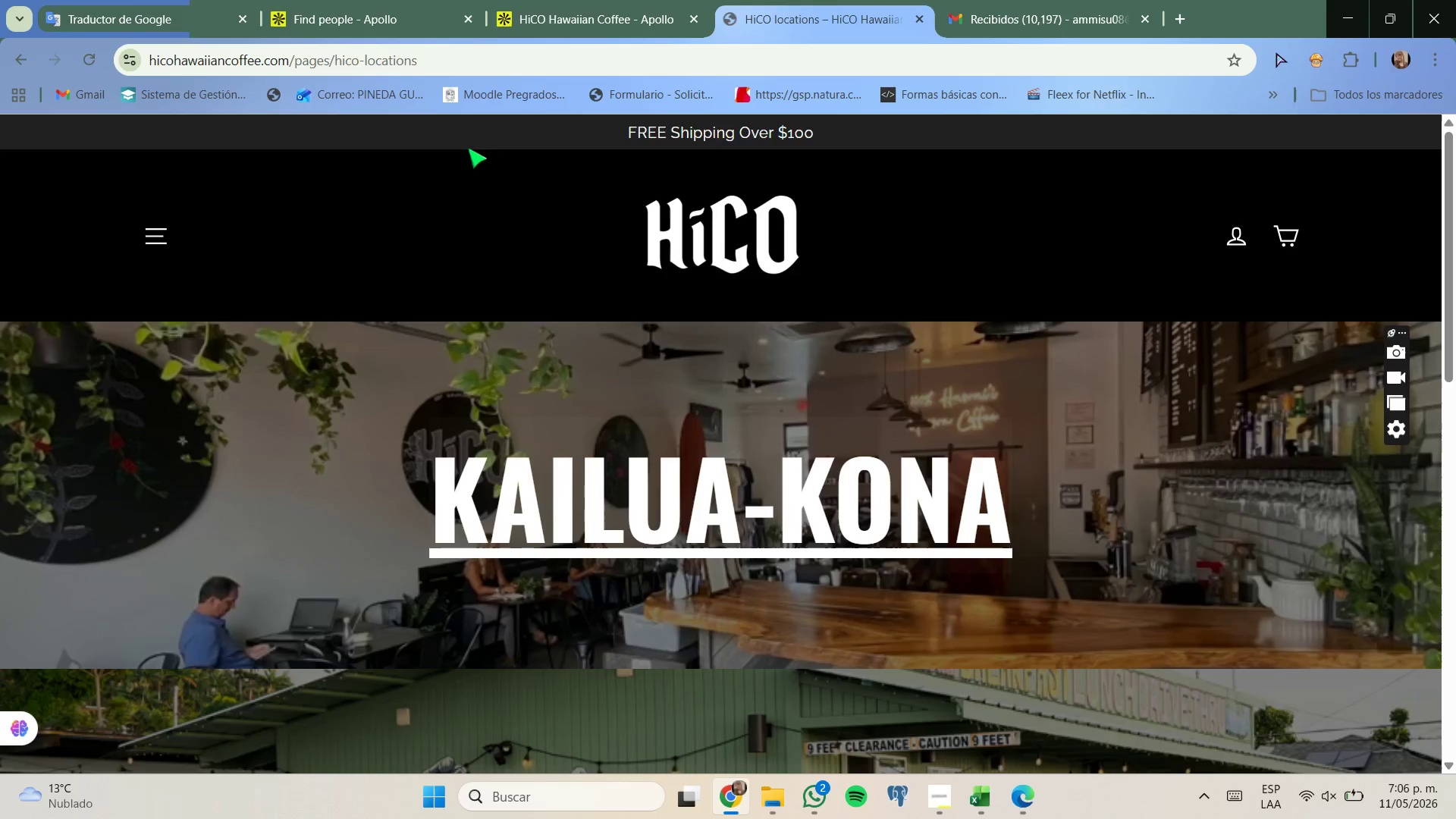 
left_click([637, 0])
 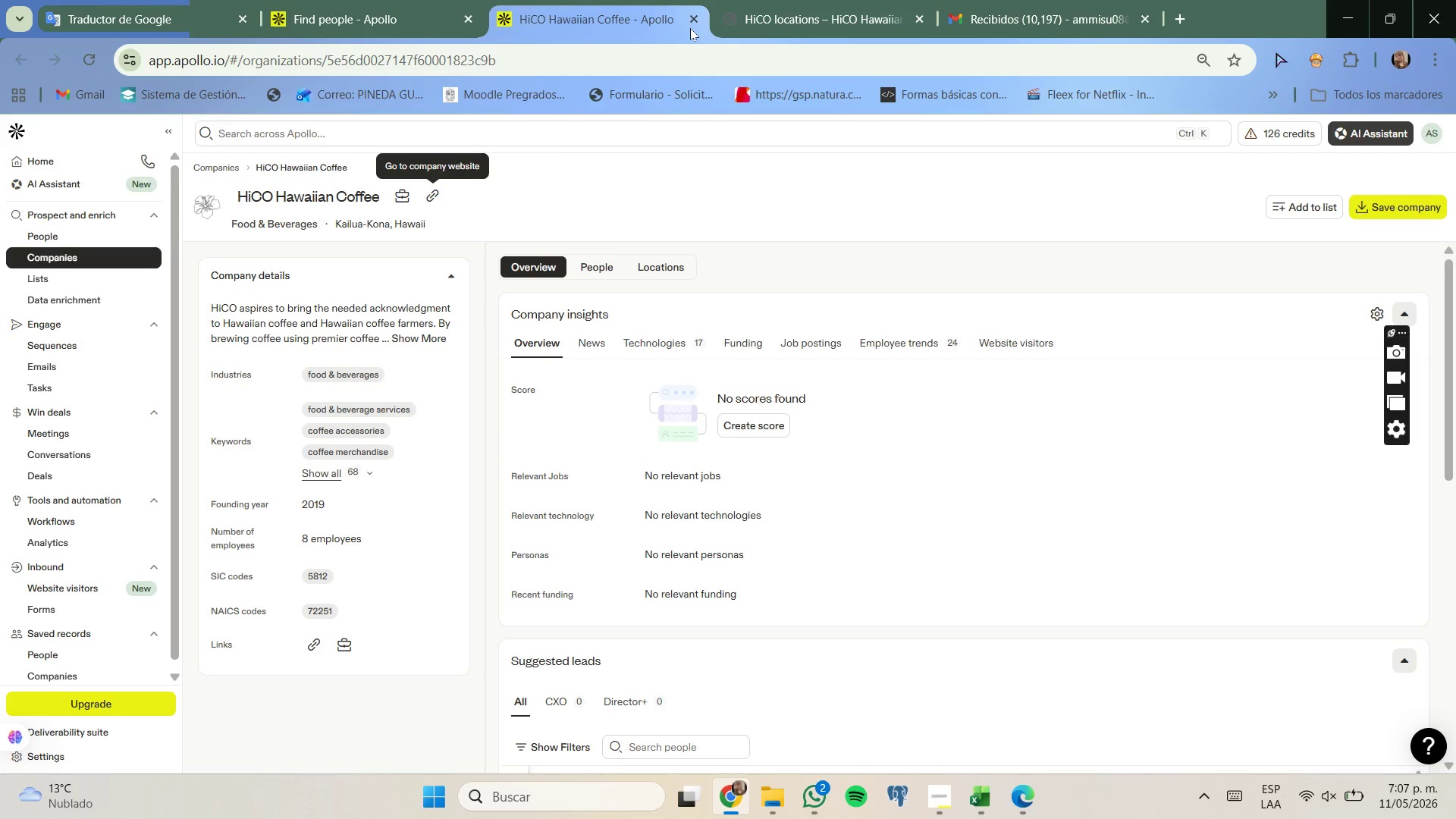 
double_click([691, 25])
 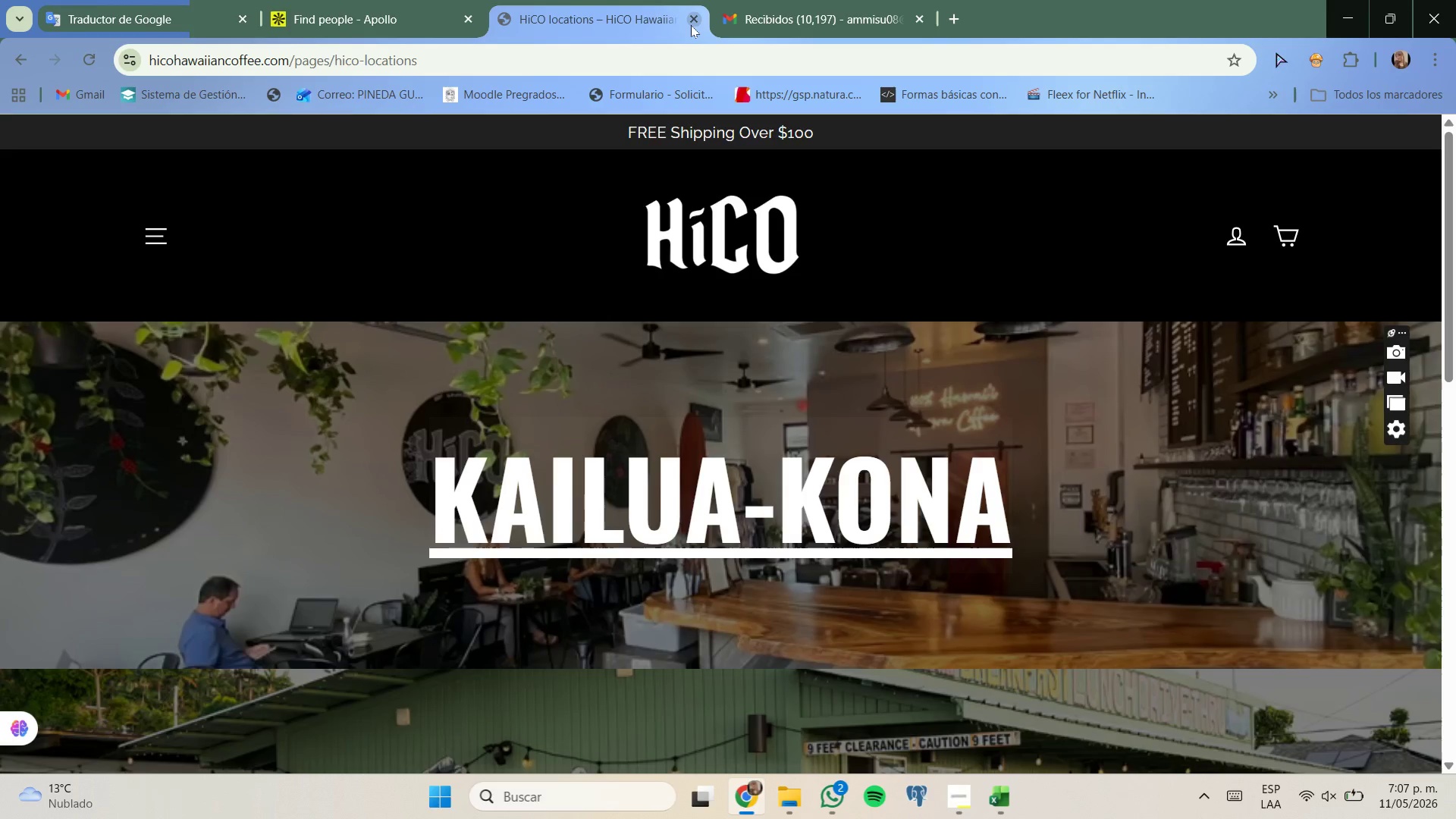 
left_click([691, 25])
 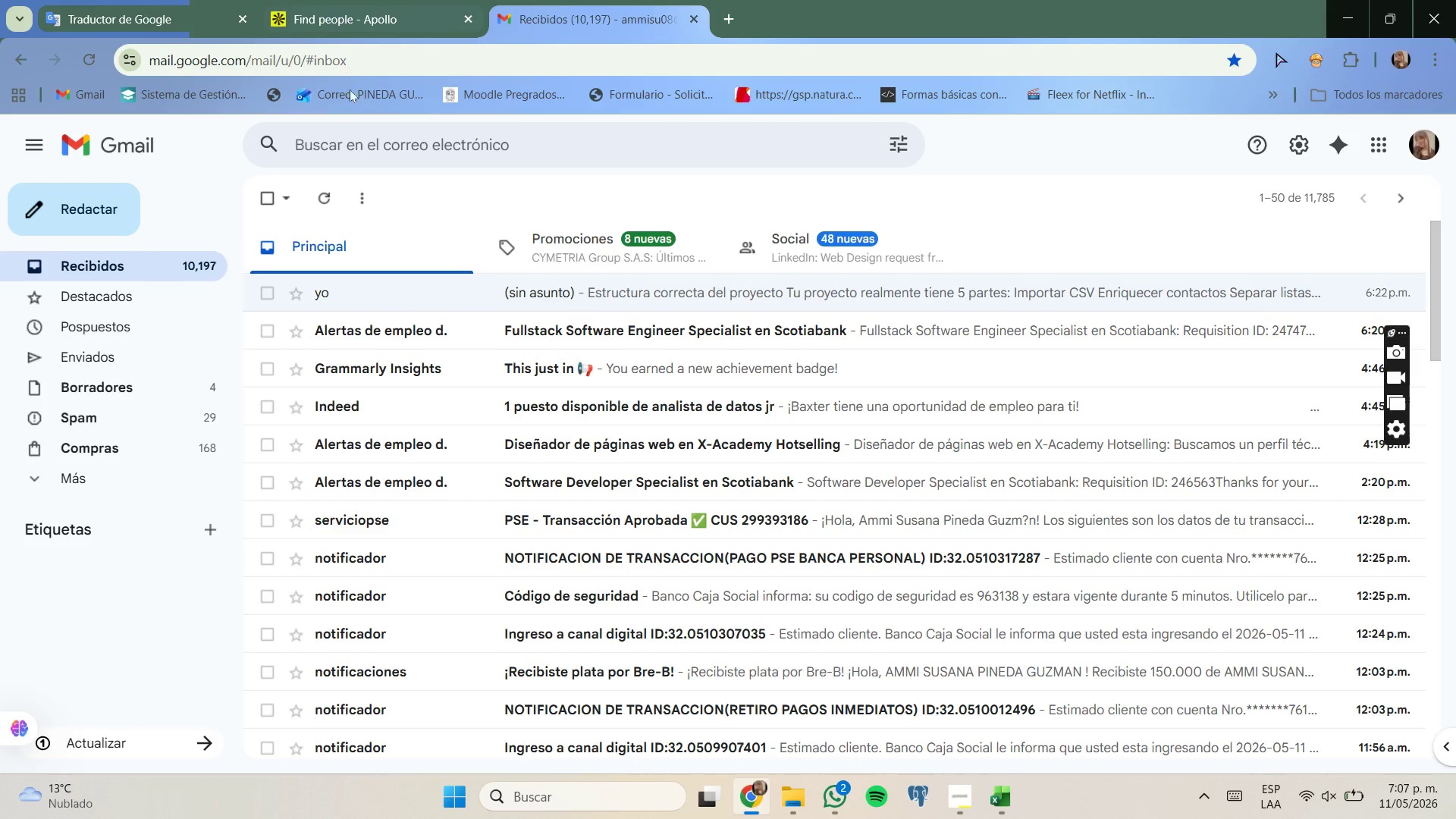 
left_click([354, 0])
 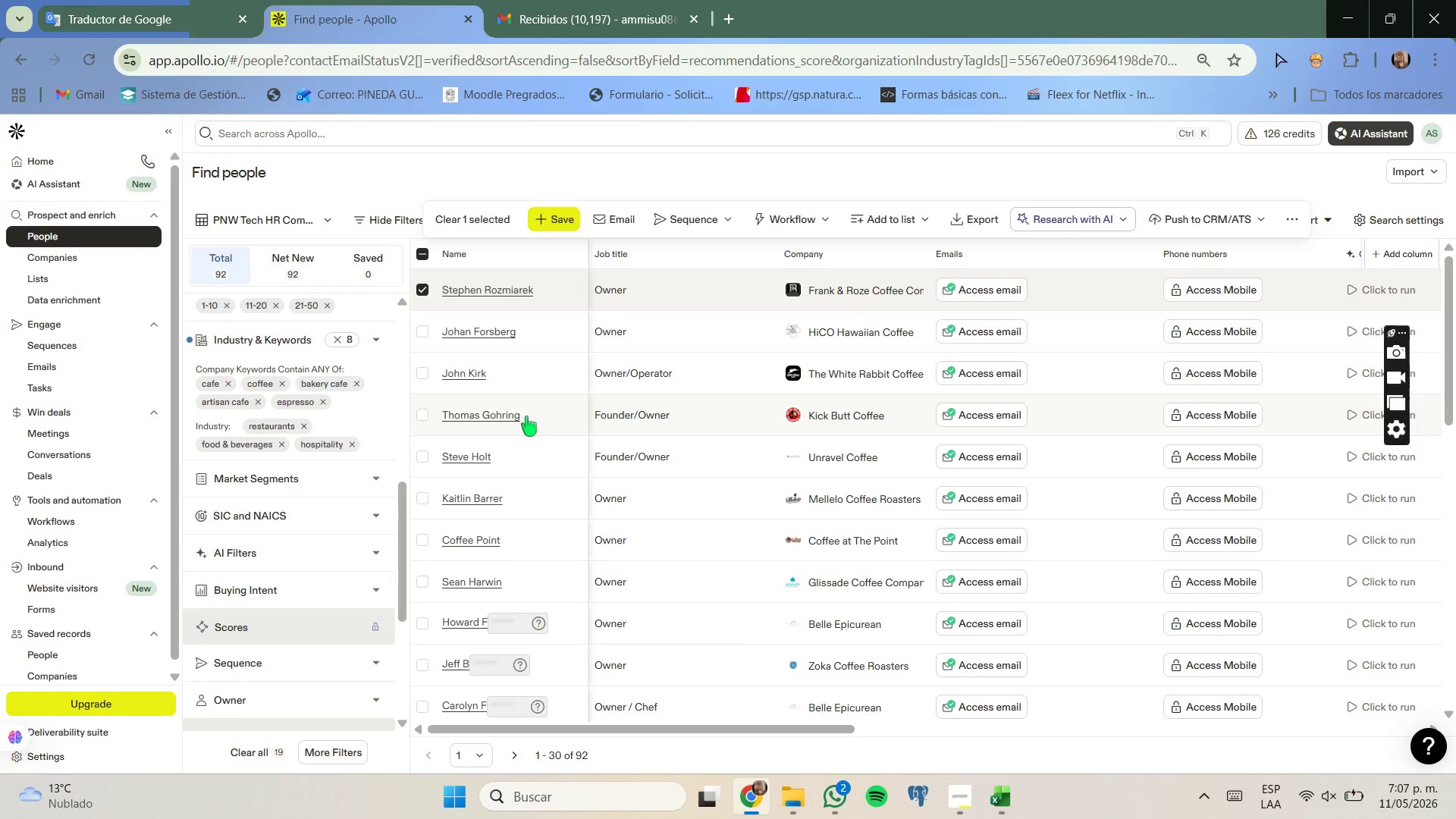 
wait(8.84)
 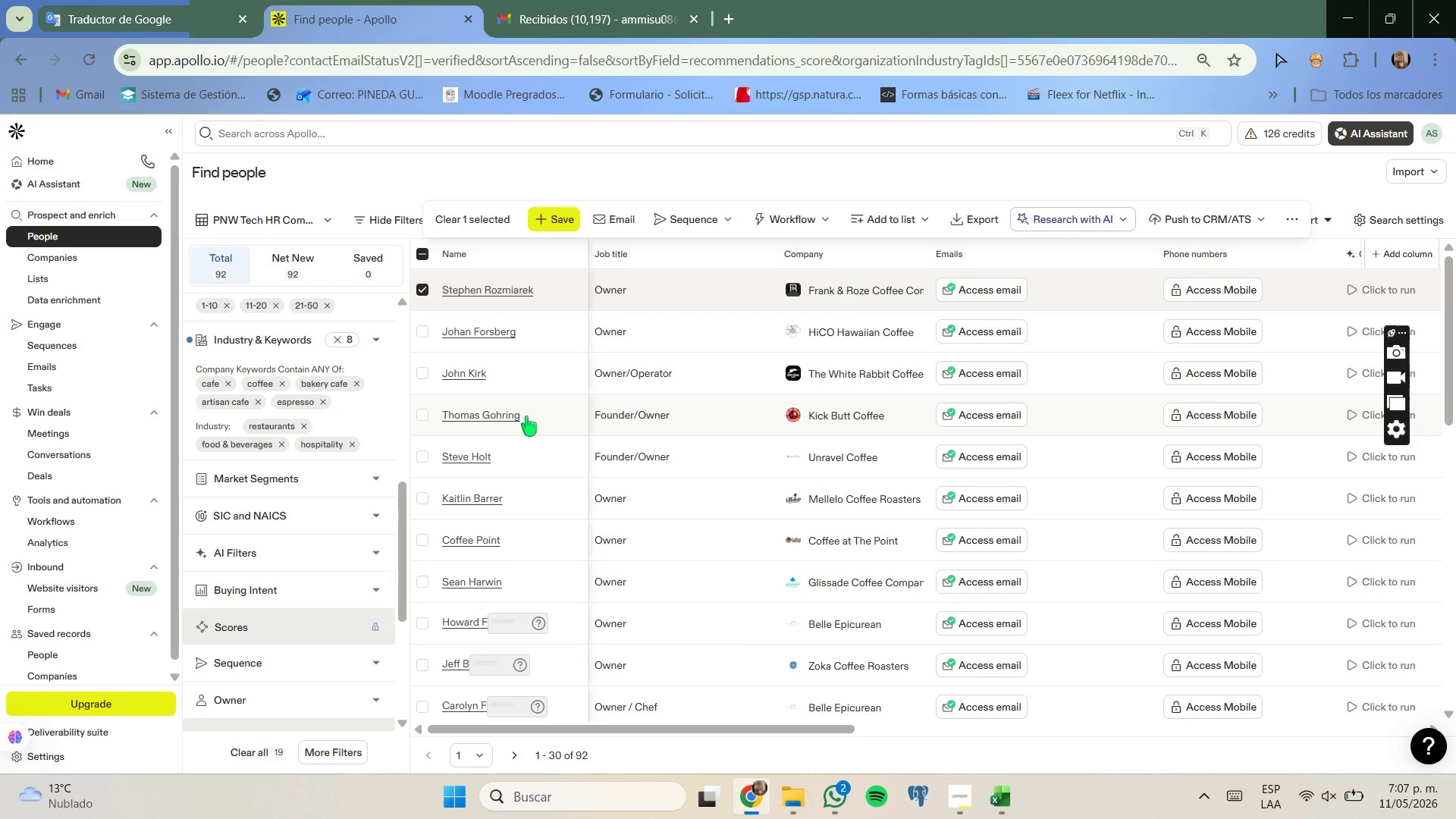 
left_click([898, 221])
 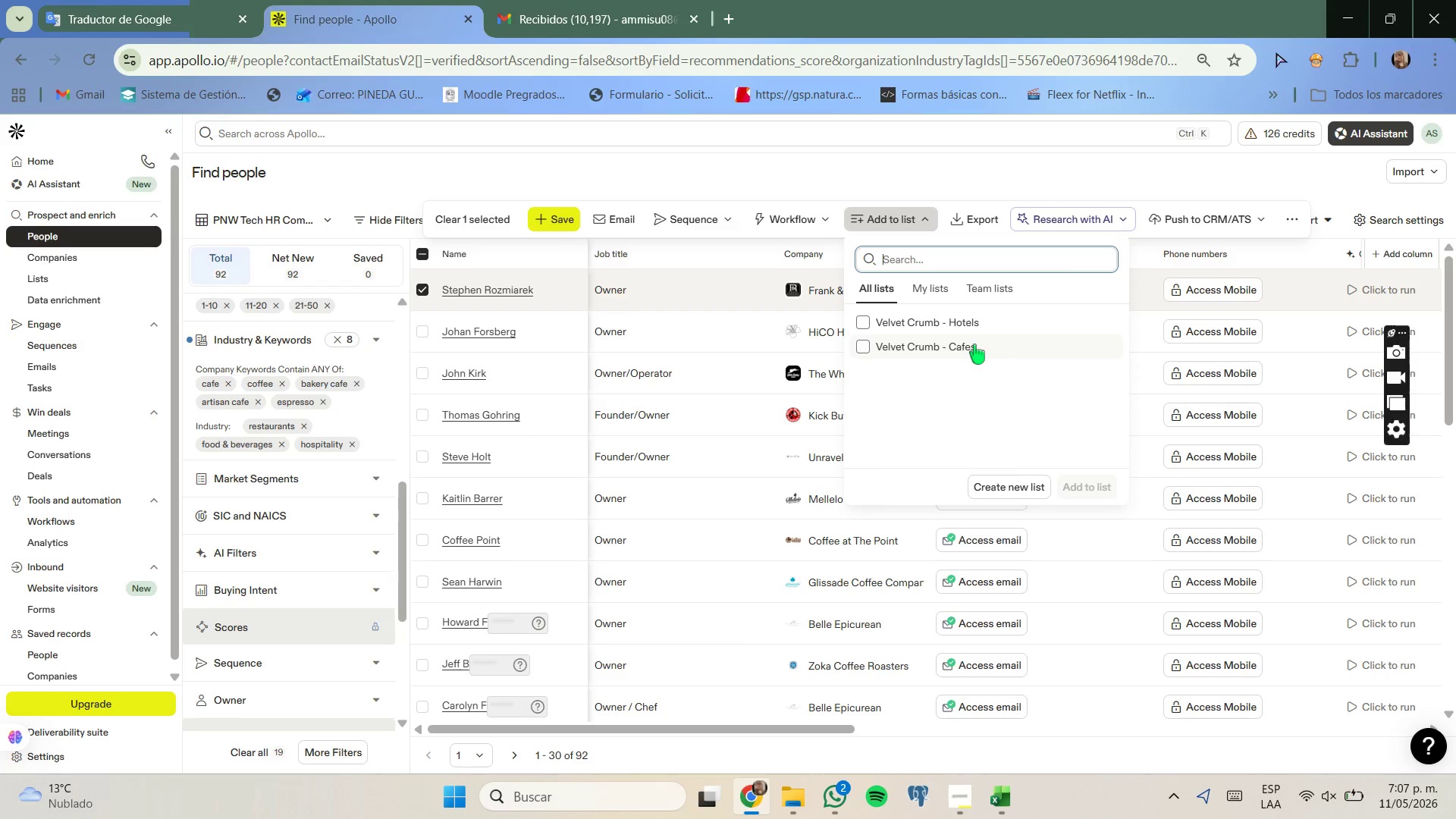 
left_click([978, 346])
 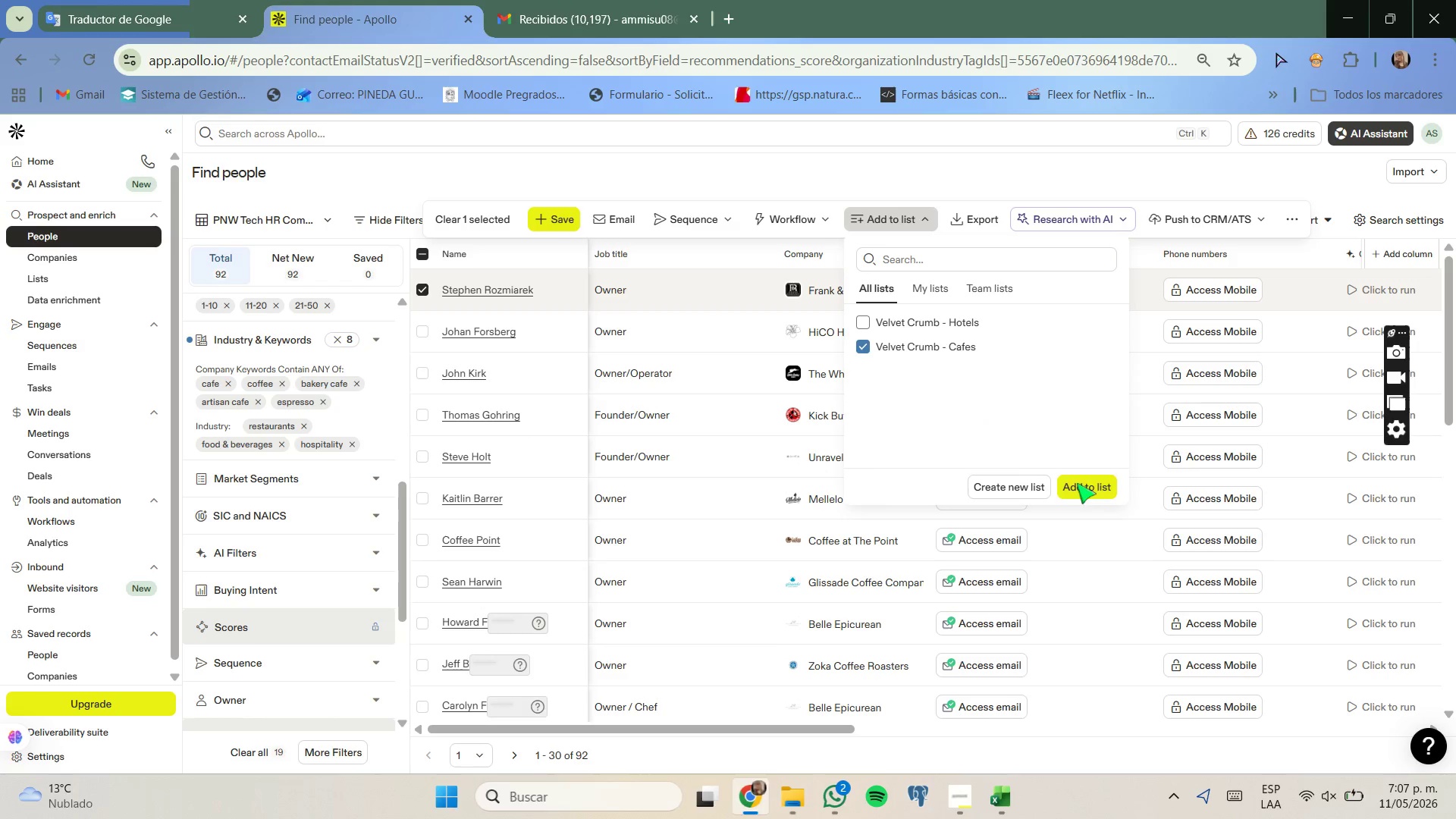 
left_click([1082, 489])
 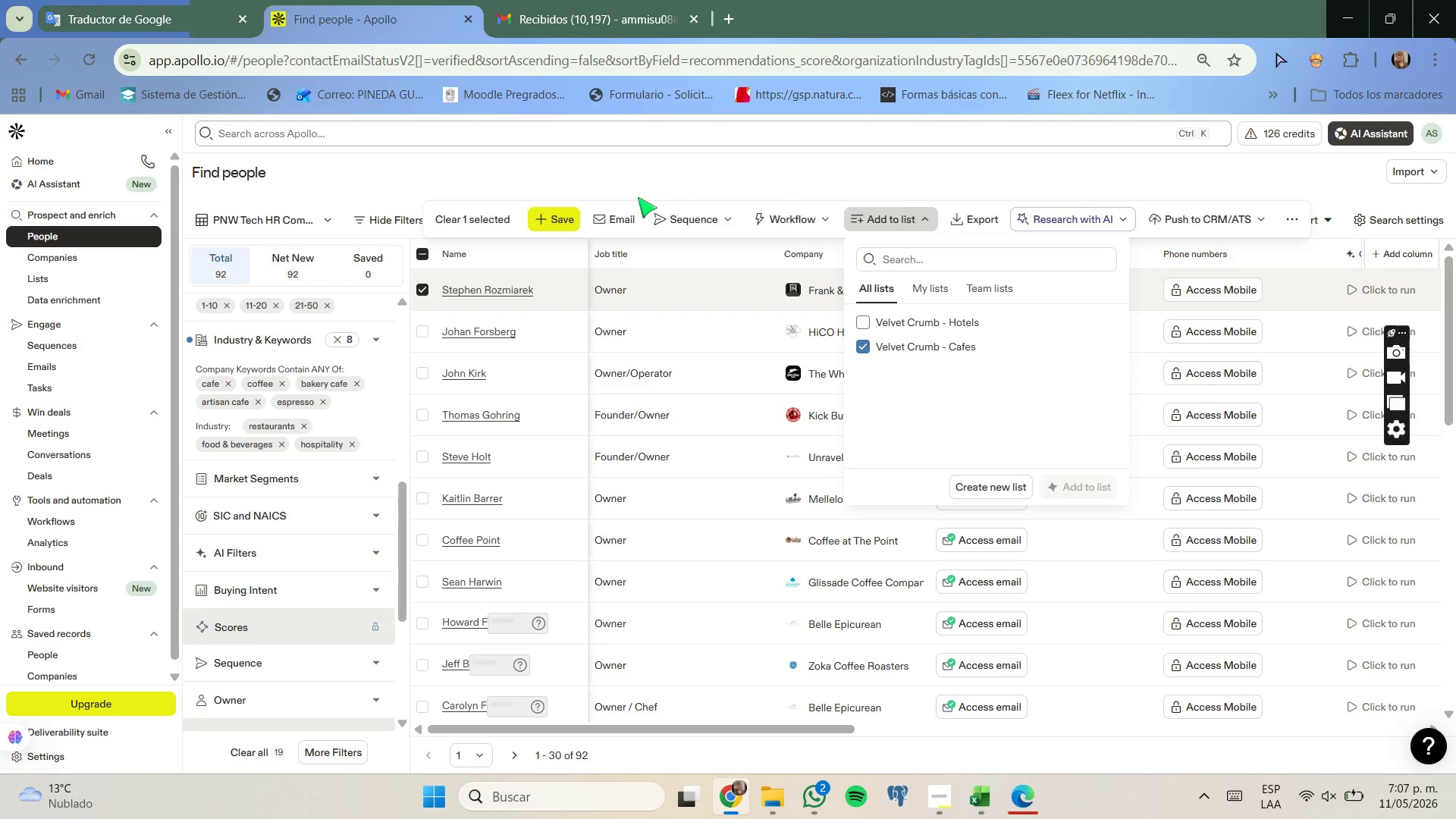 
wait(7.38)
 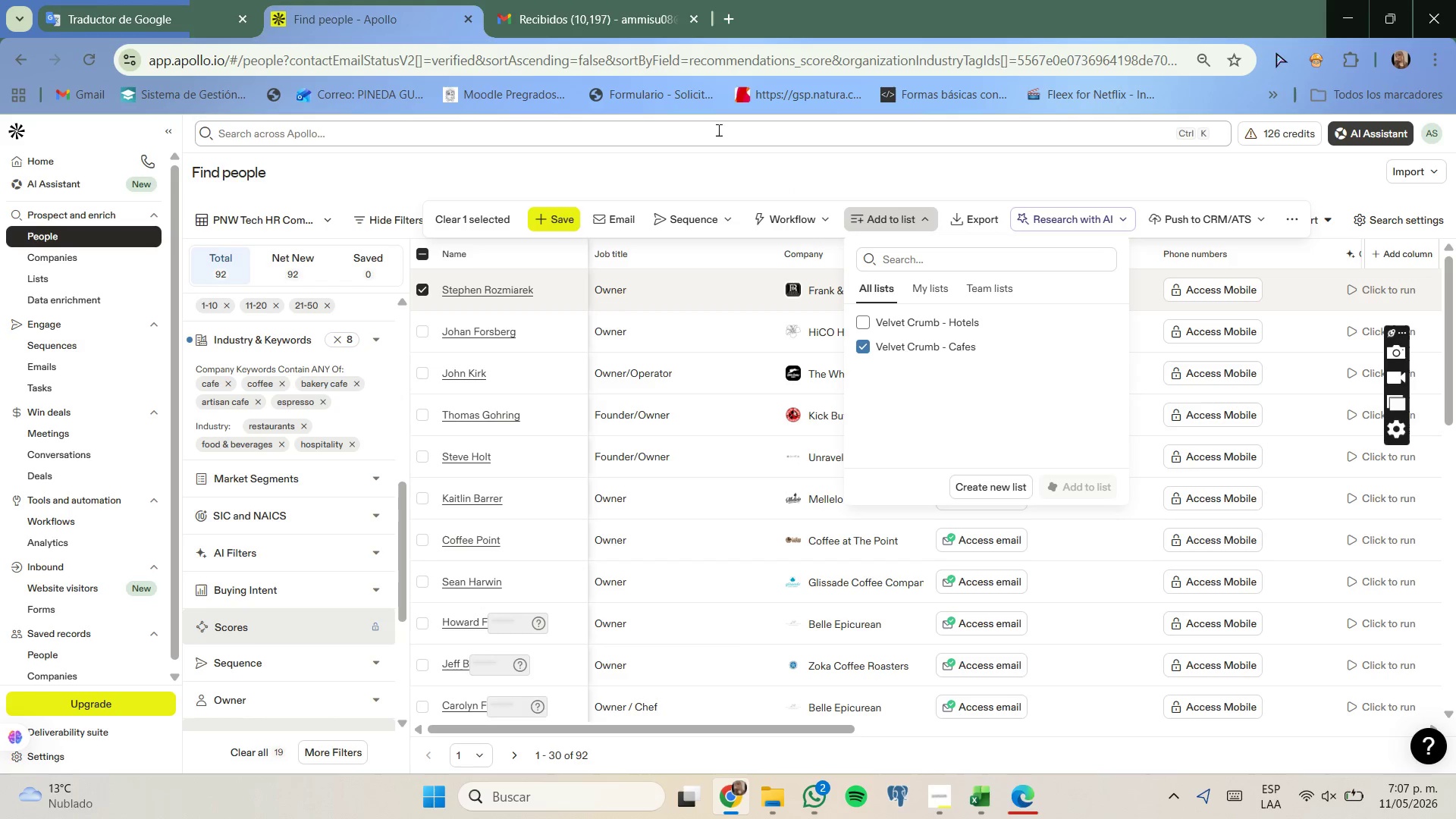 
left_click([426, 291])
 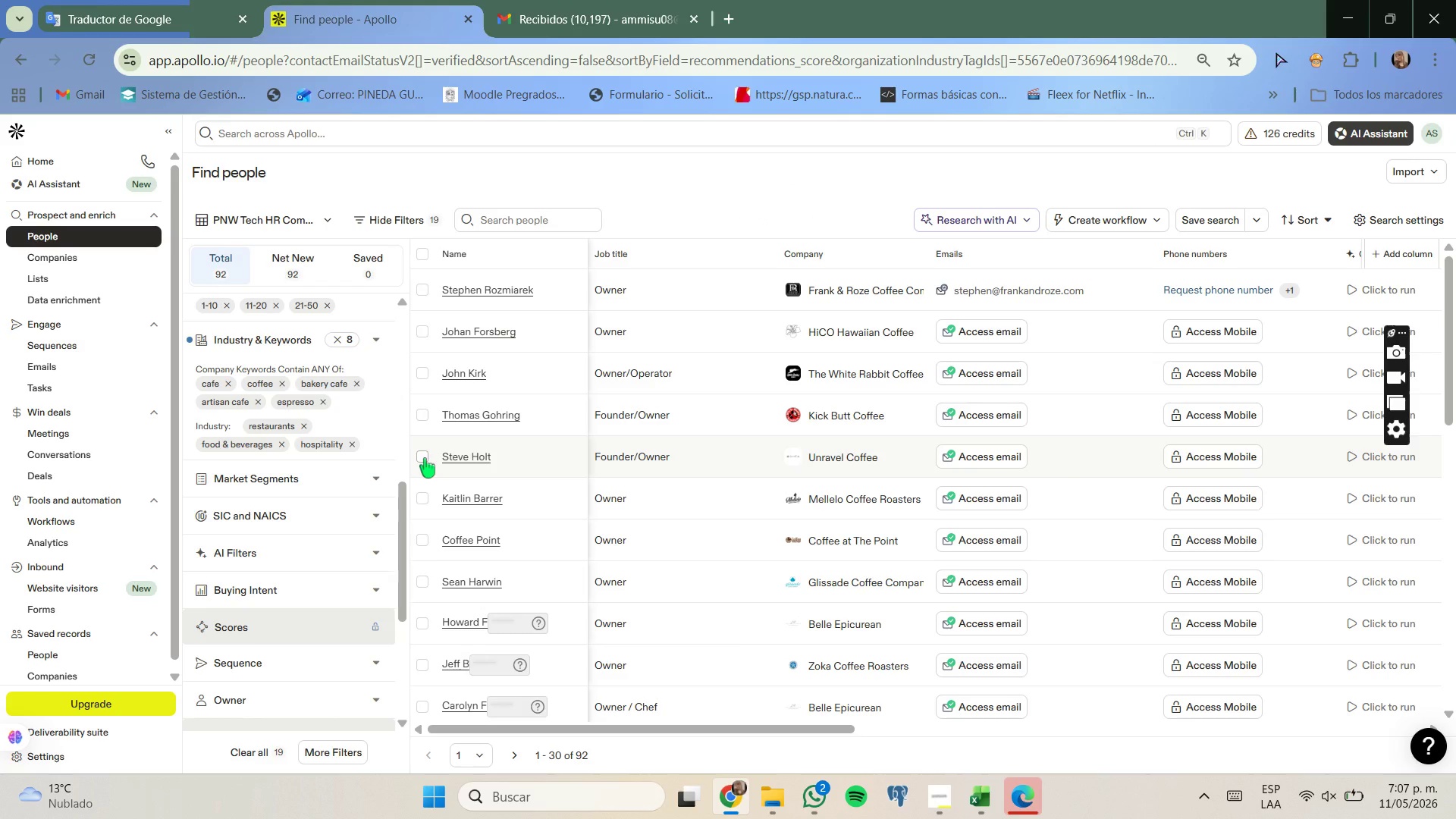 
left_click([425, 458])
 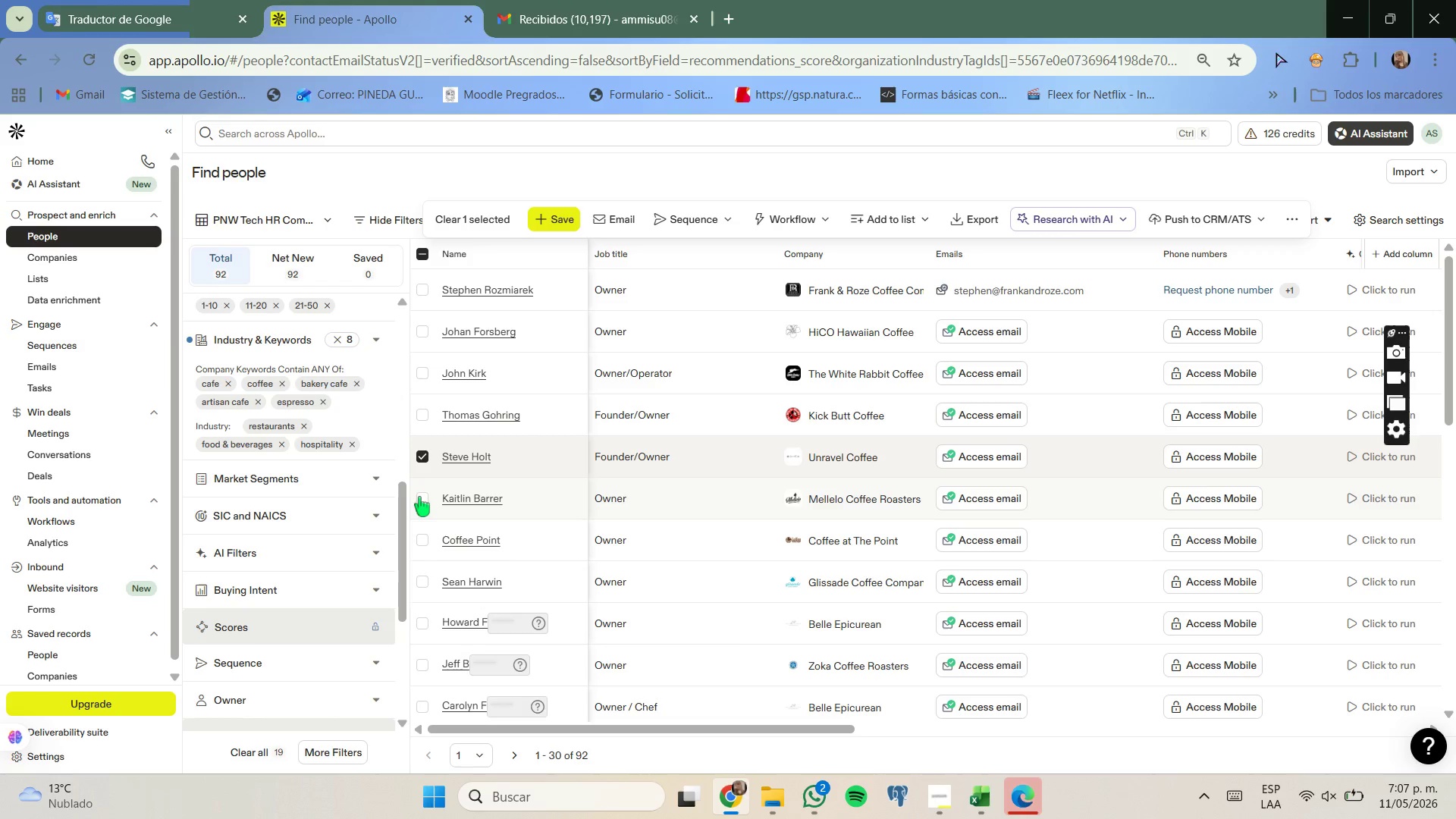 
left_click([422, 498])
 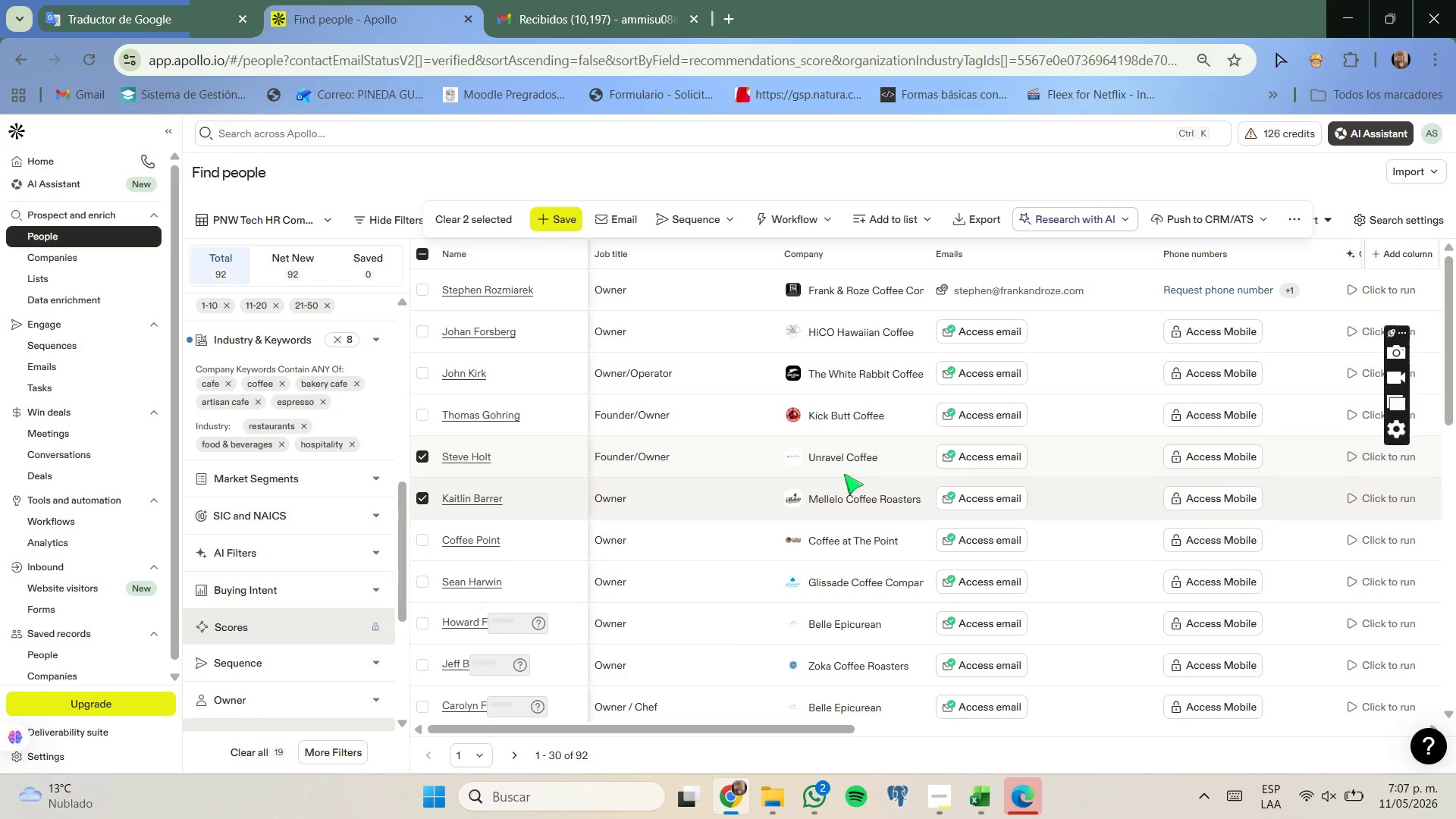 
right_click([849, 457])
 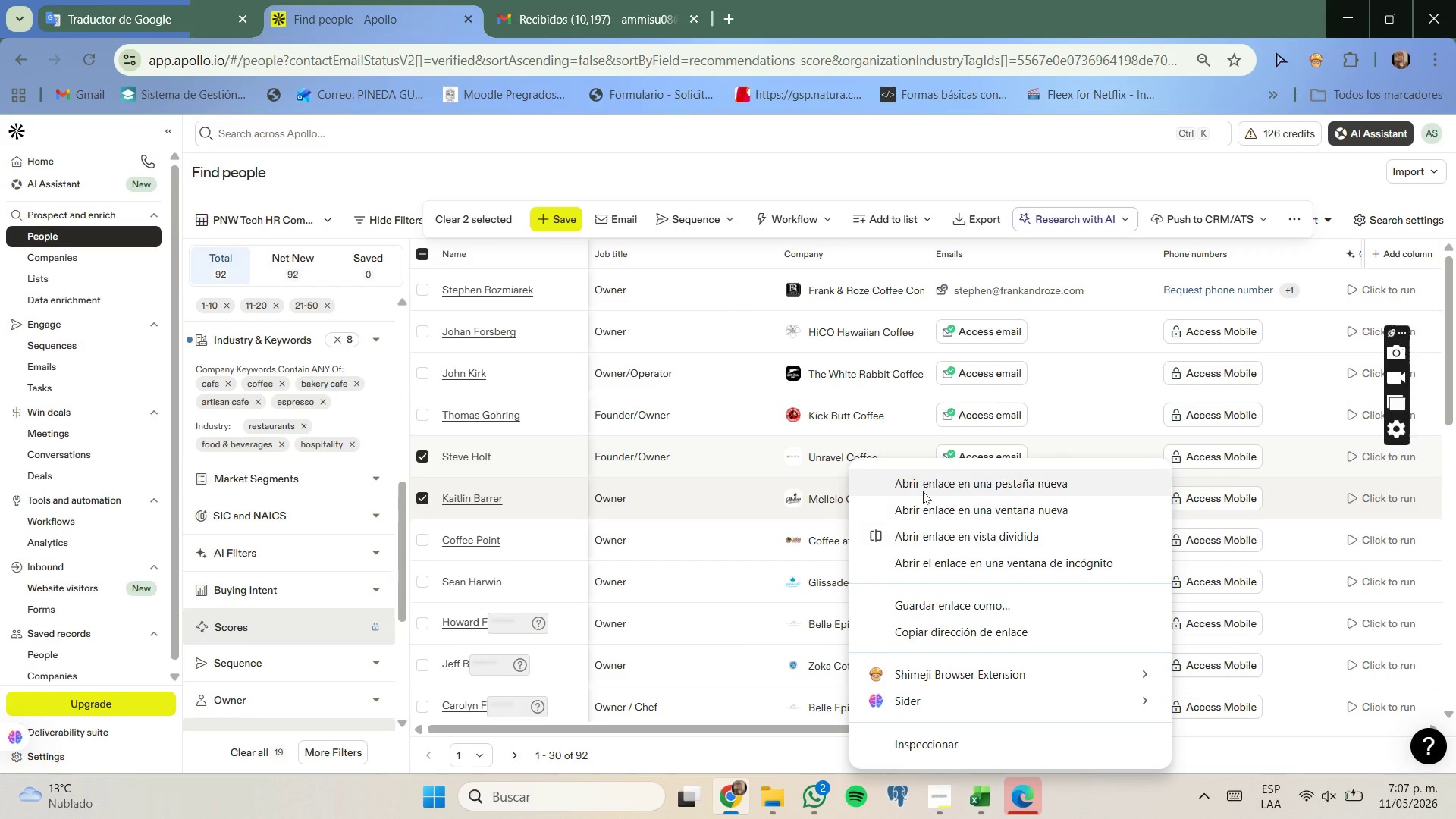 
left_click([921, 484])
 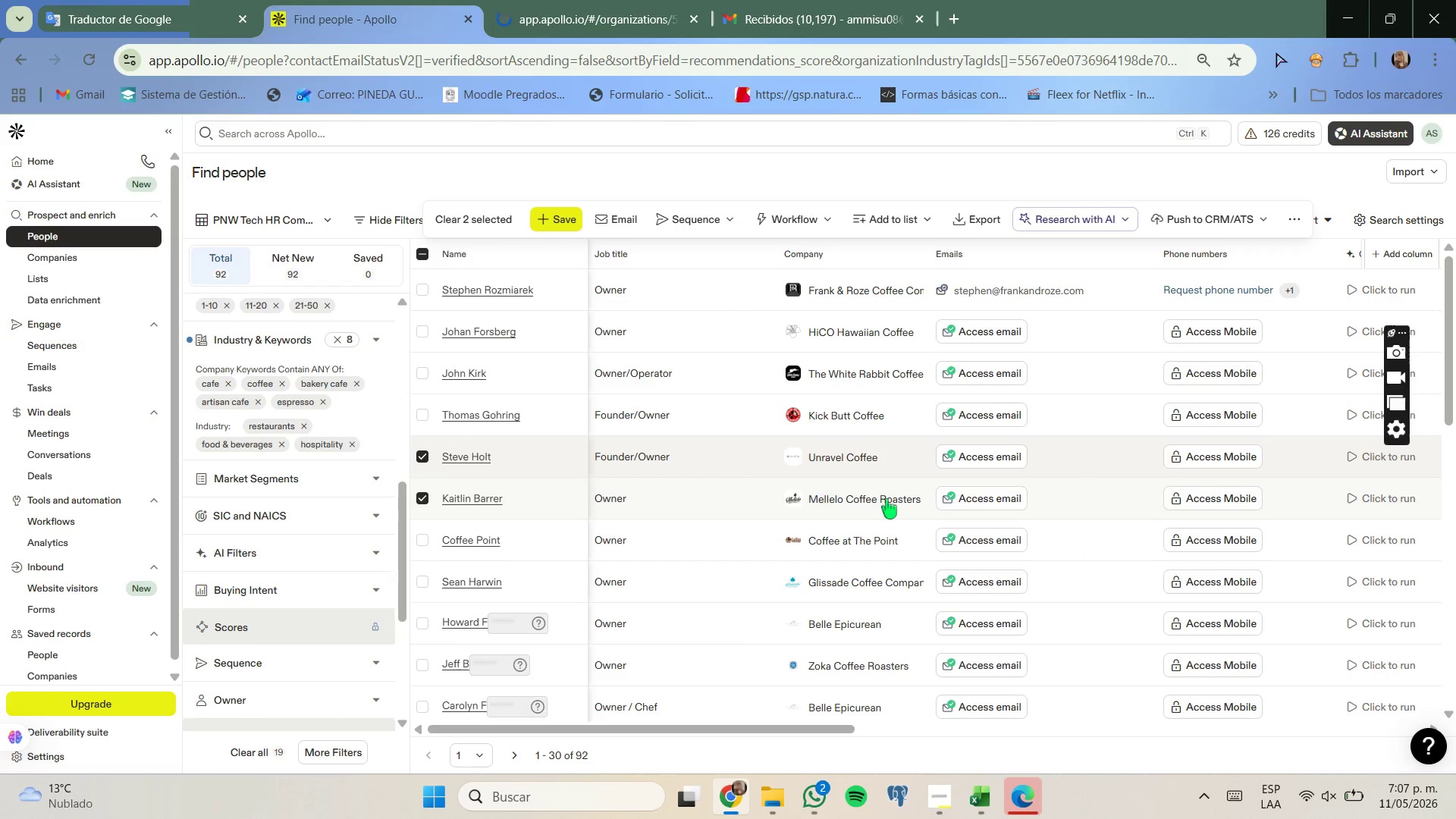 
right_click([886, 499])
 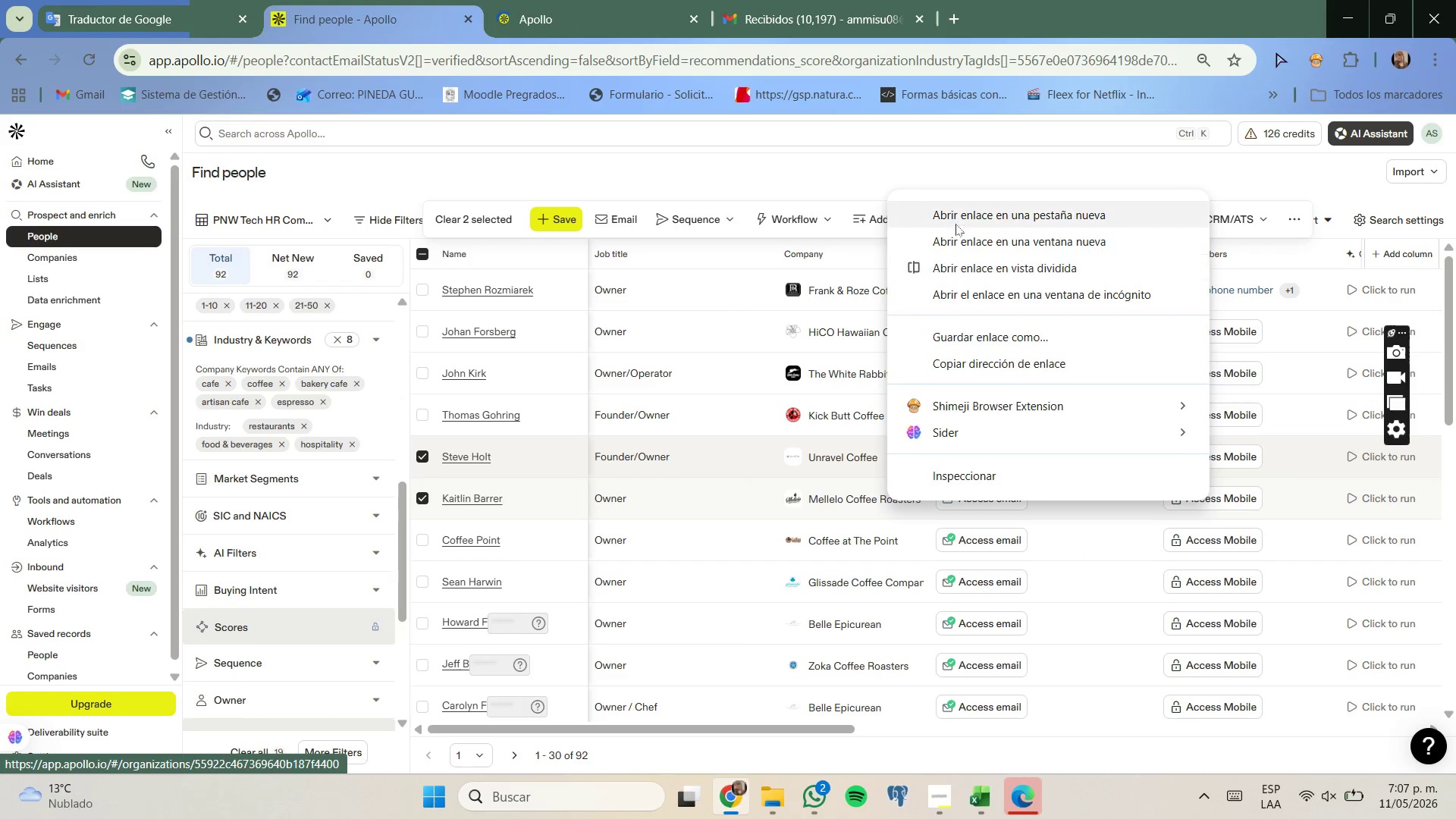 
left_click([959, 214])
 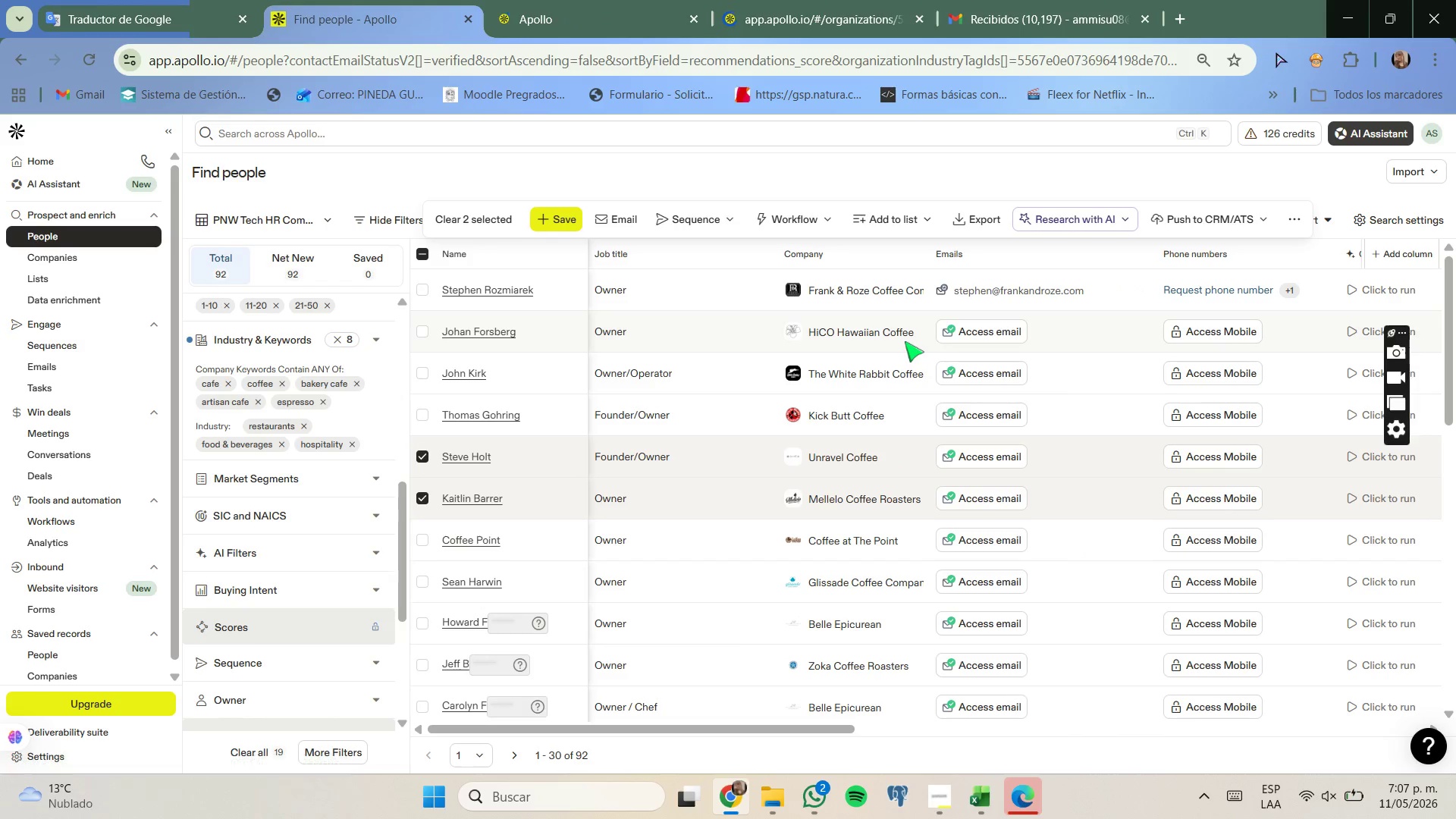 
scroll: coordinate [905, 341], scroll_direction: none, amount: 0.0
 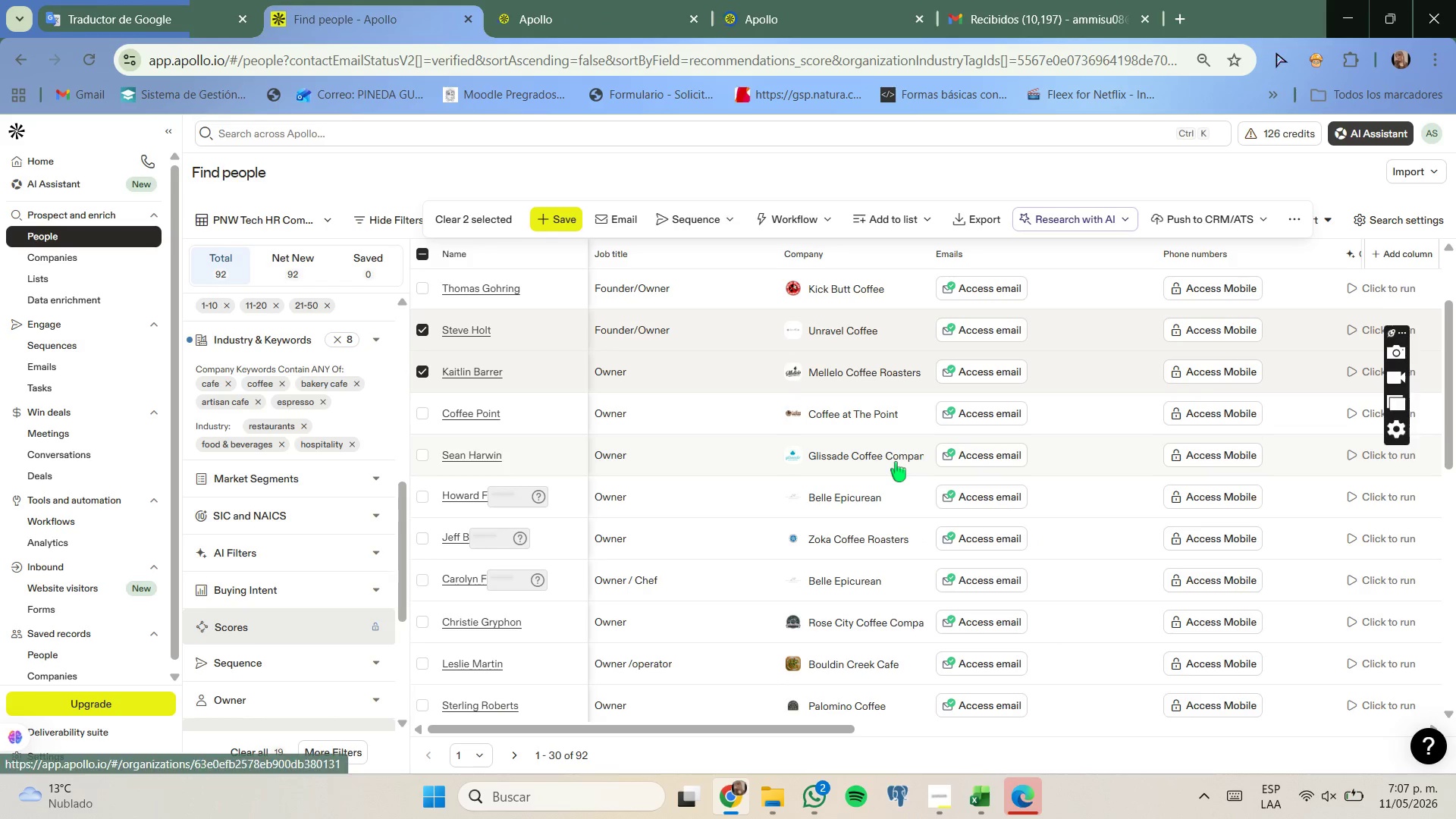 
right_click([896, 462])
 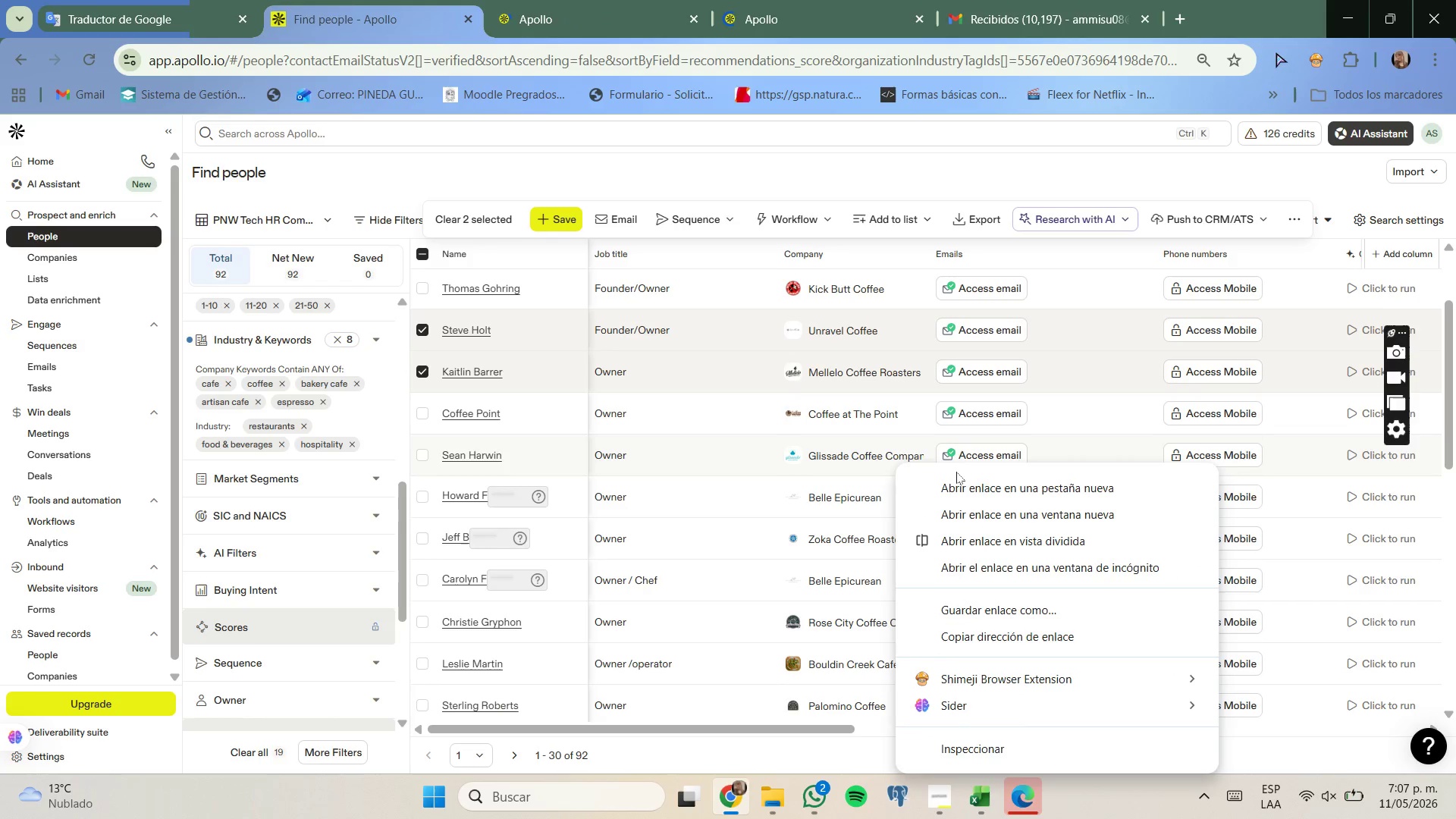 
left_click([957, 476])
 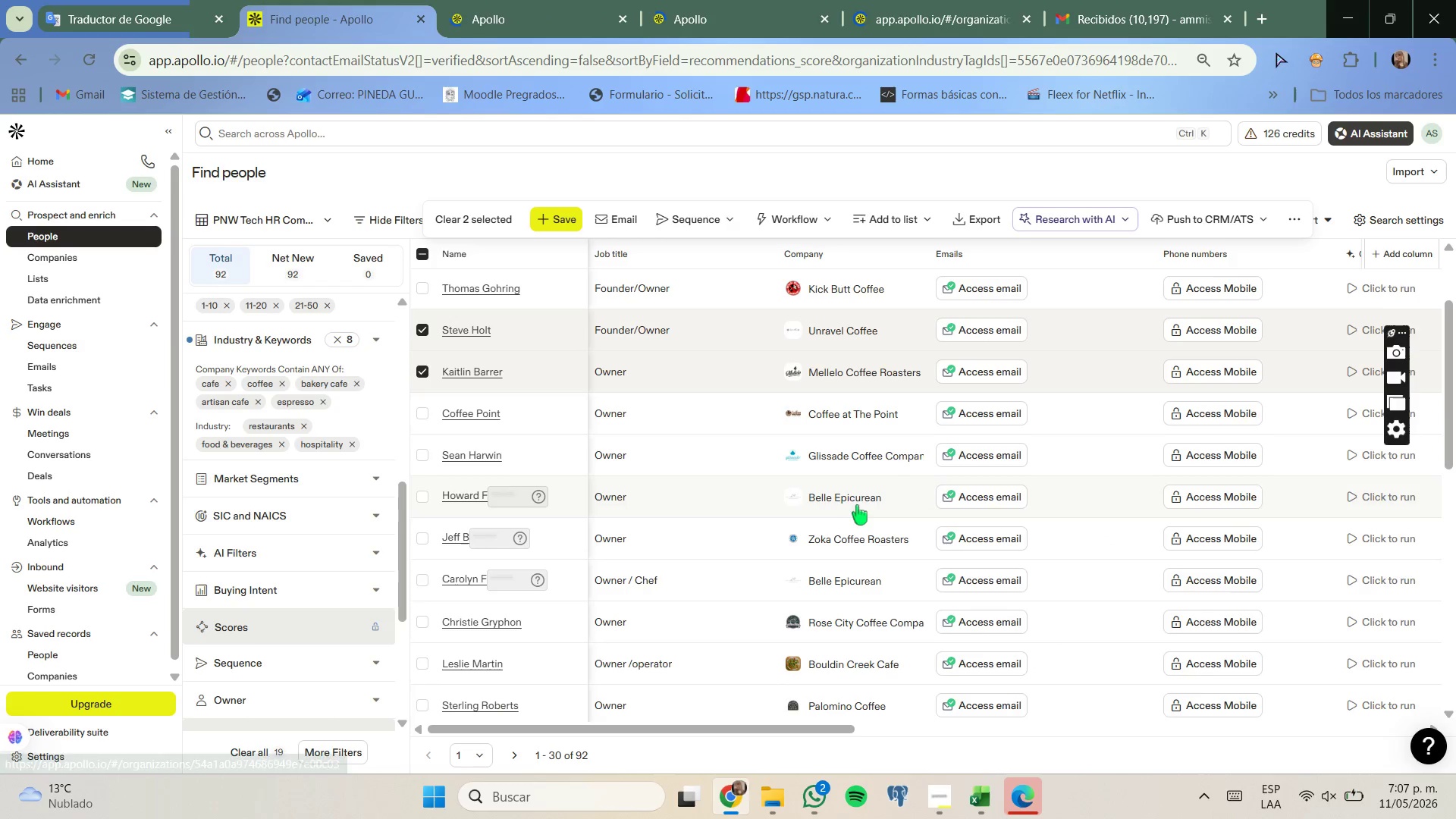 
right_click([858, 500])
 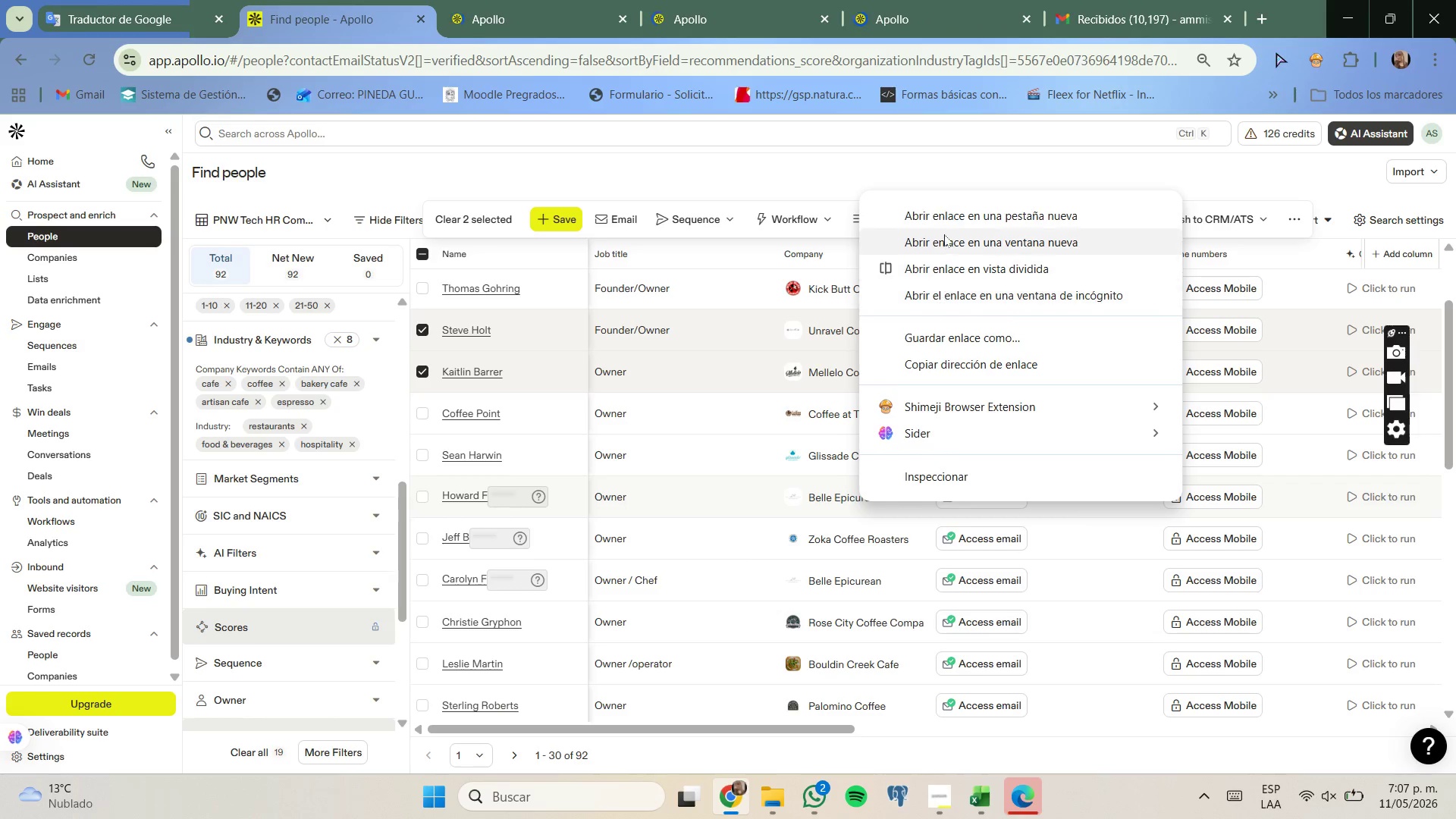 
left_click([944, 224])
 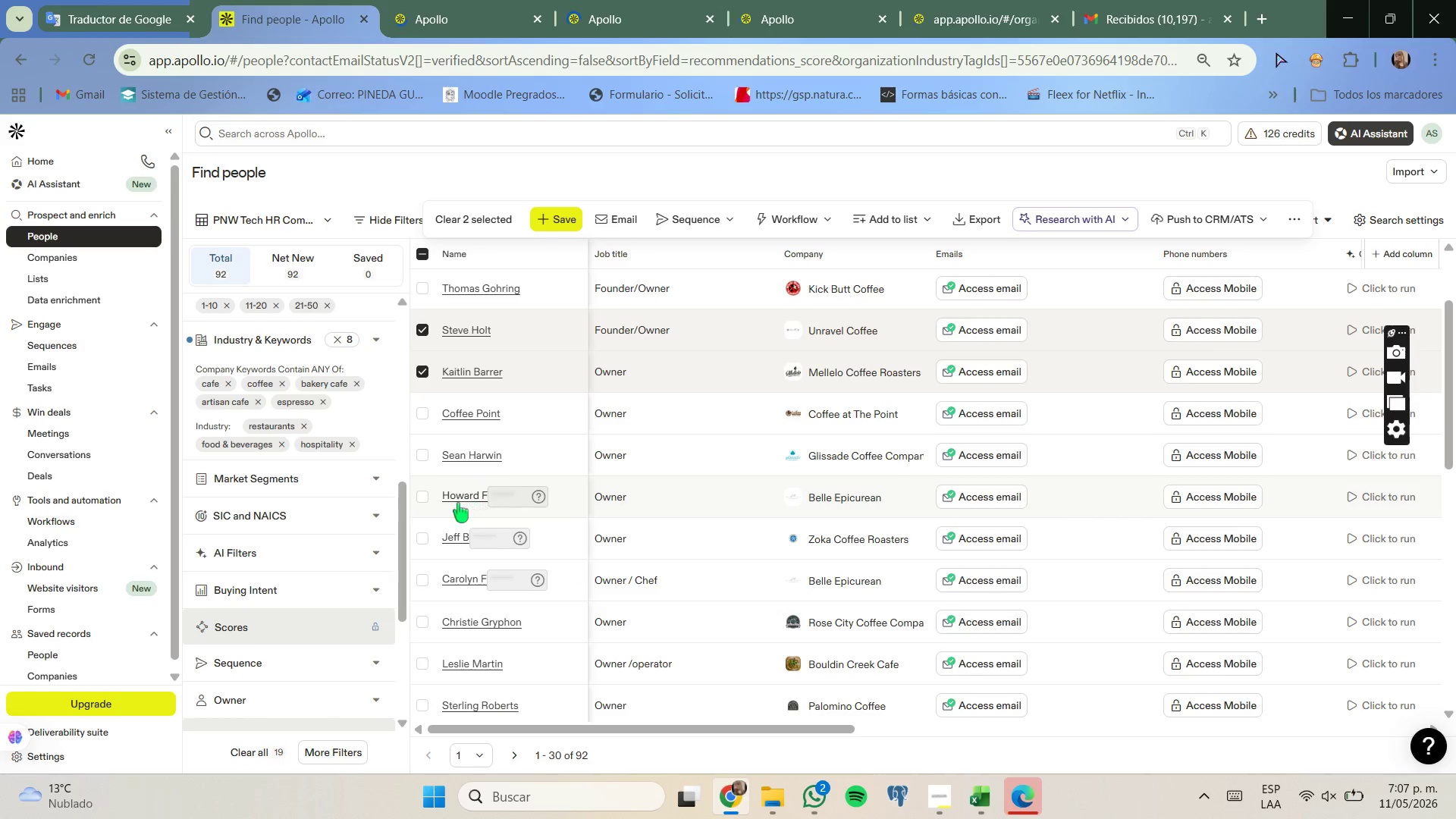 
left_click([422, 497])
 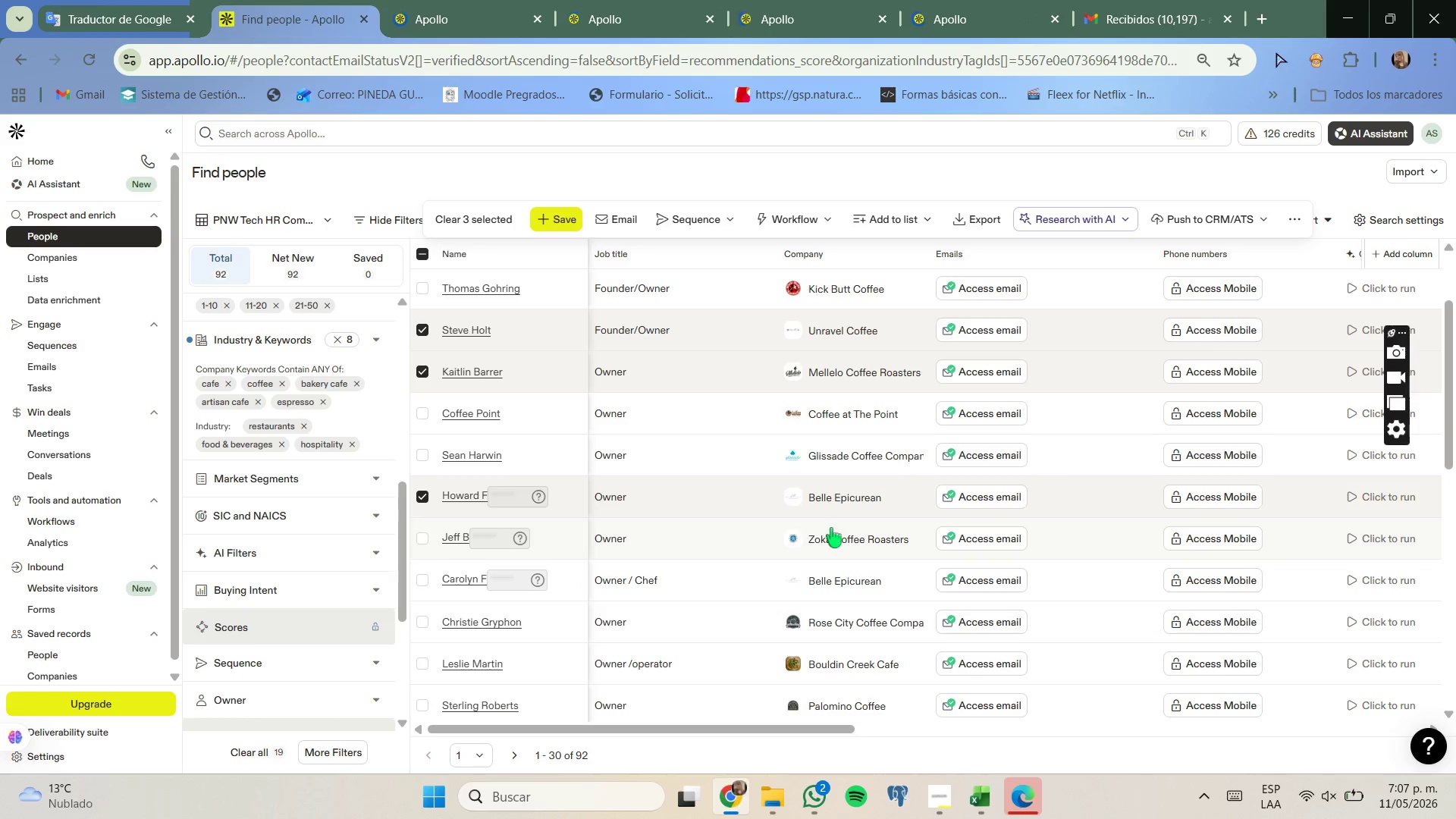 
right_click([835, 538])
 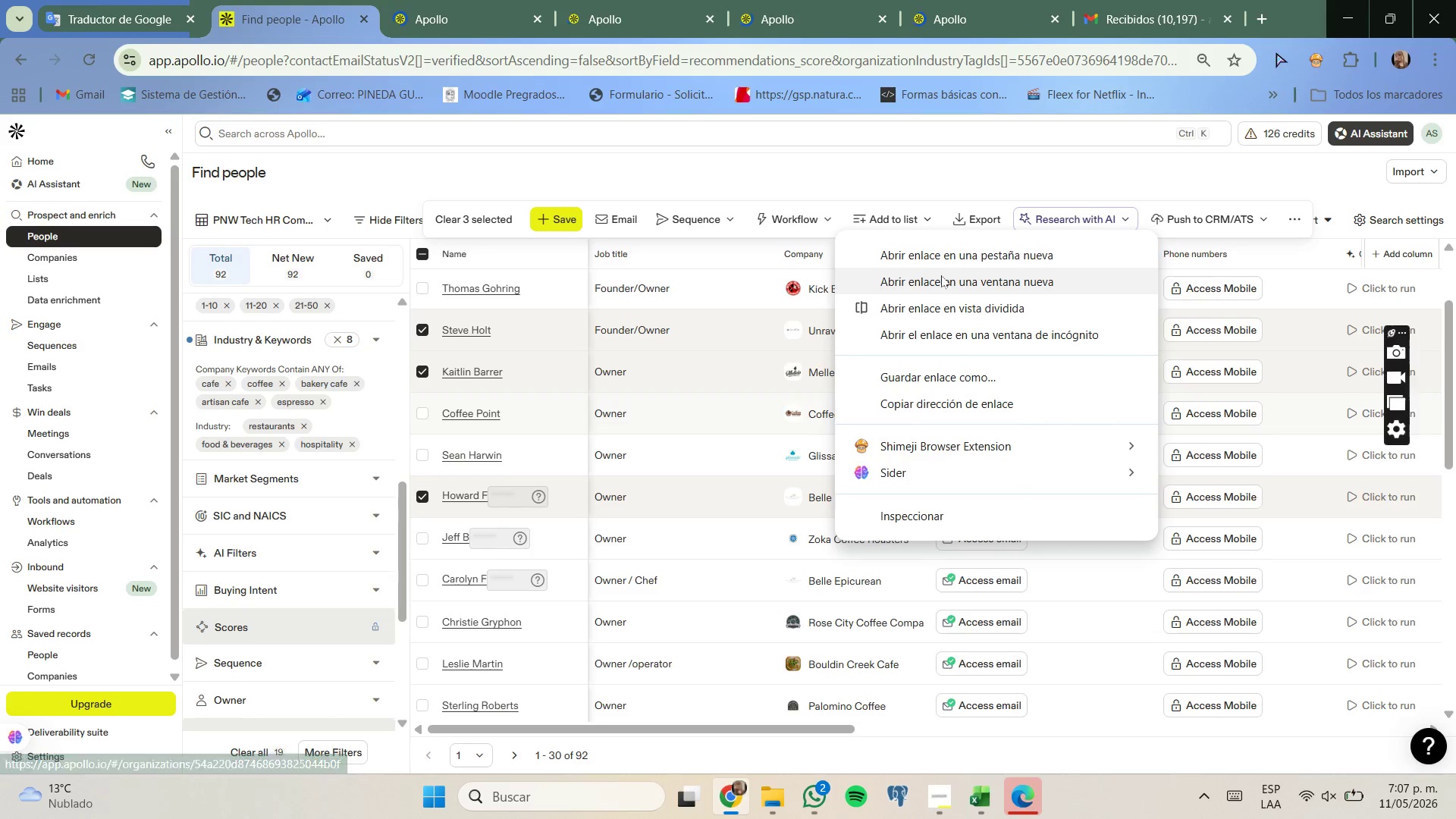 
left_click([948, 262])
 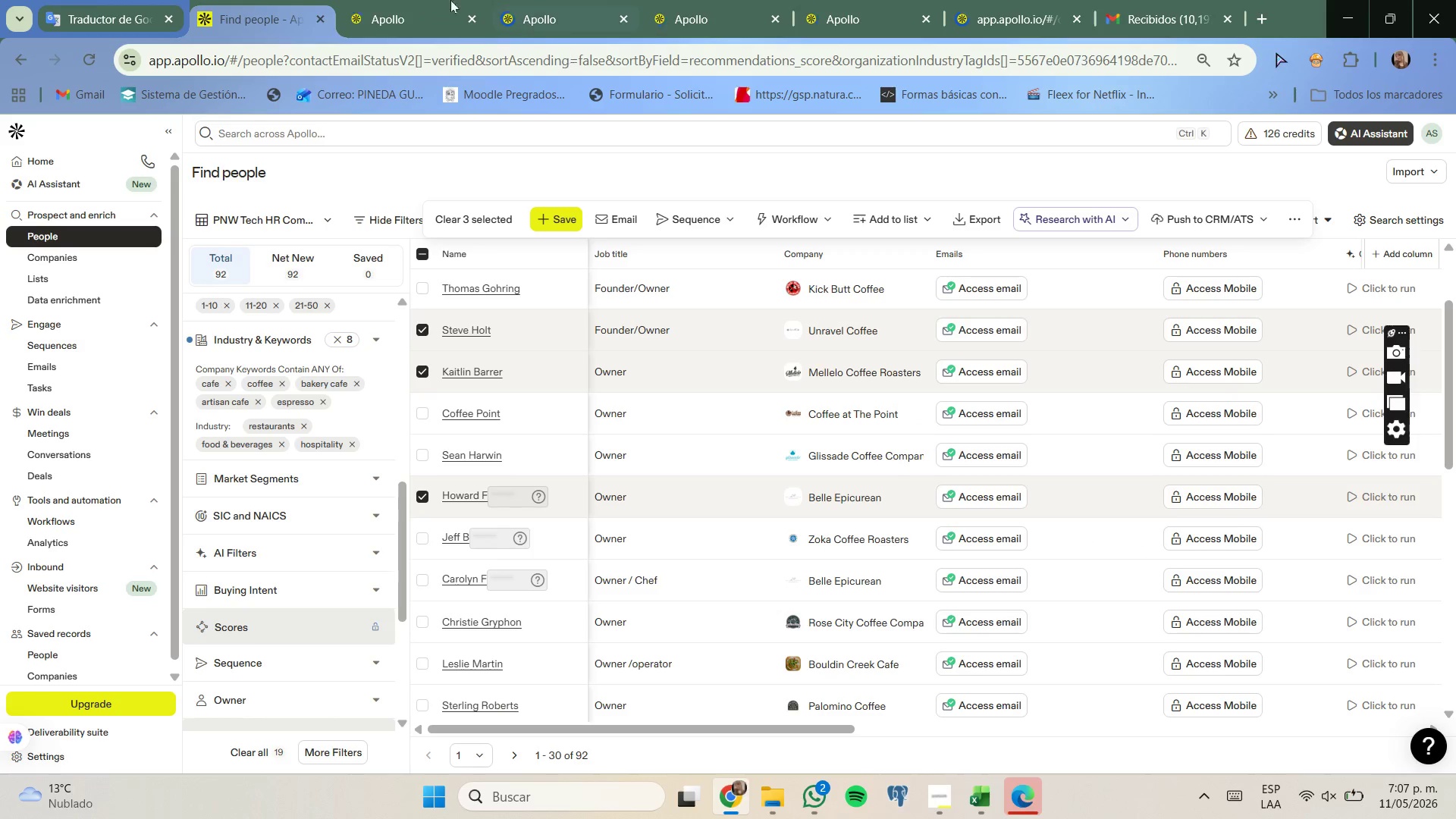 
left_click([394, 0])
 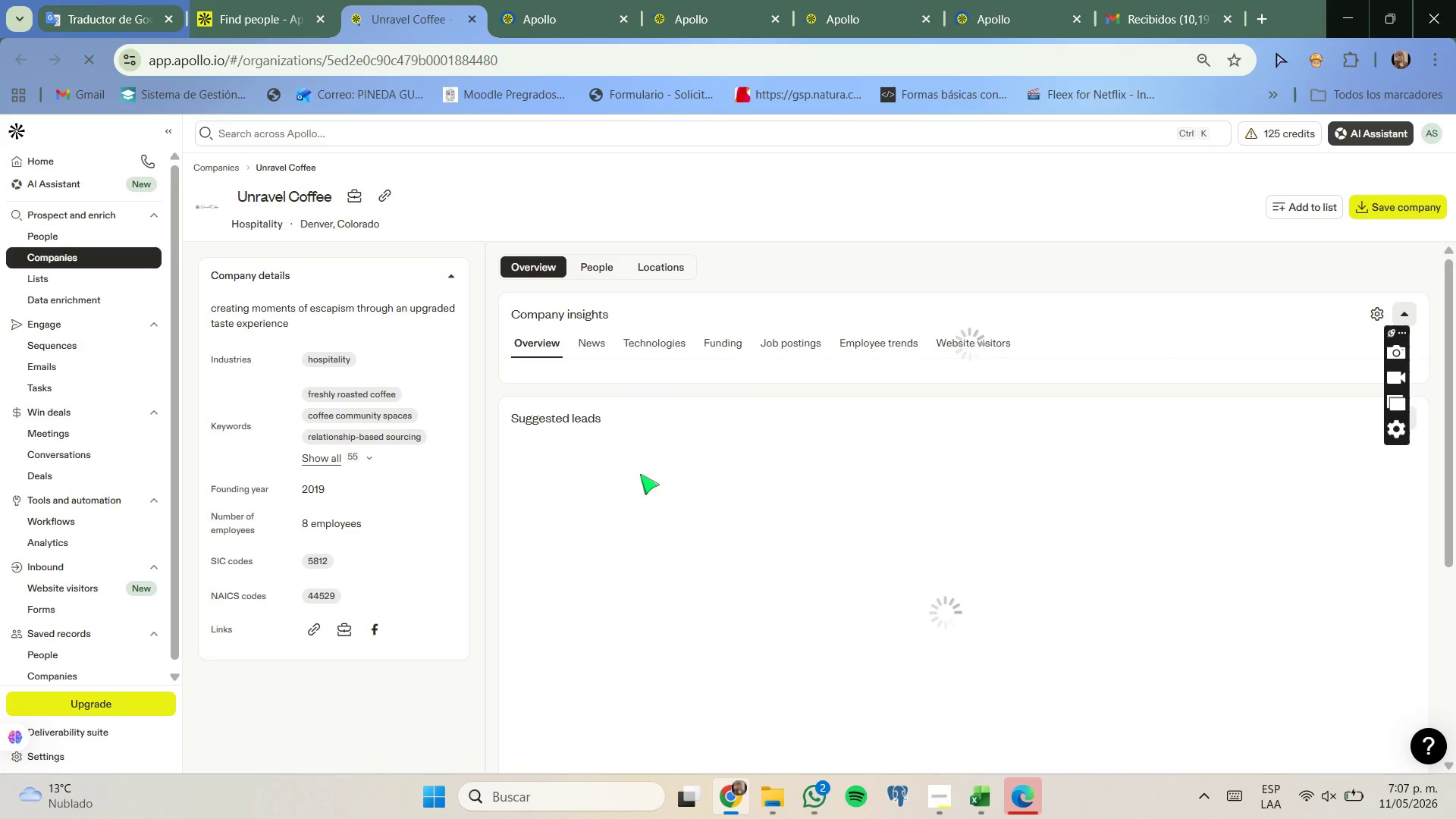 
wait(6.7)
 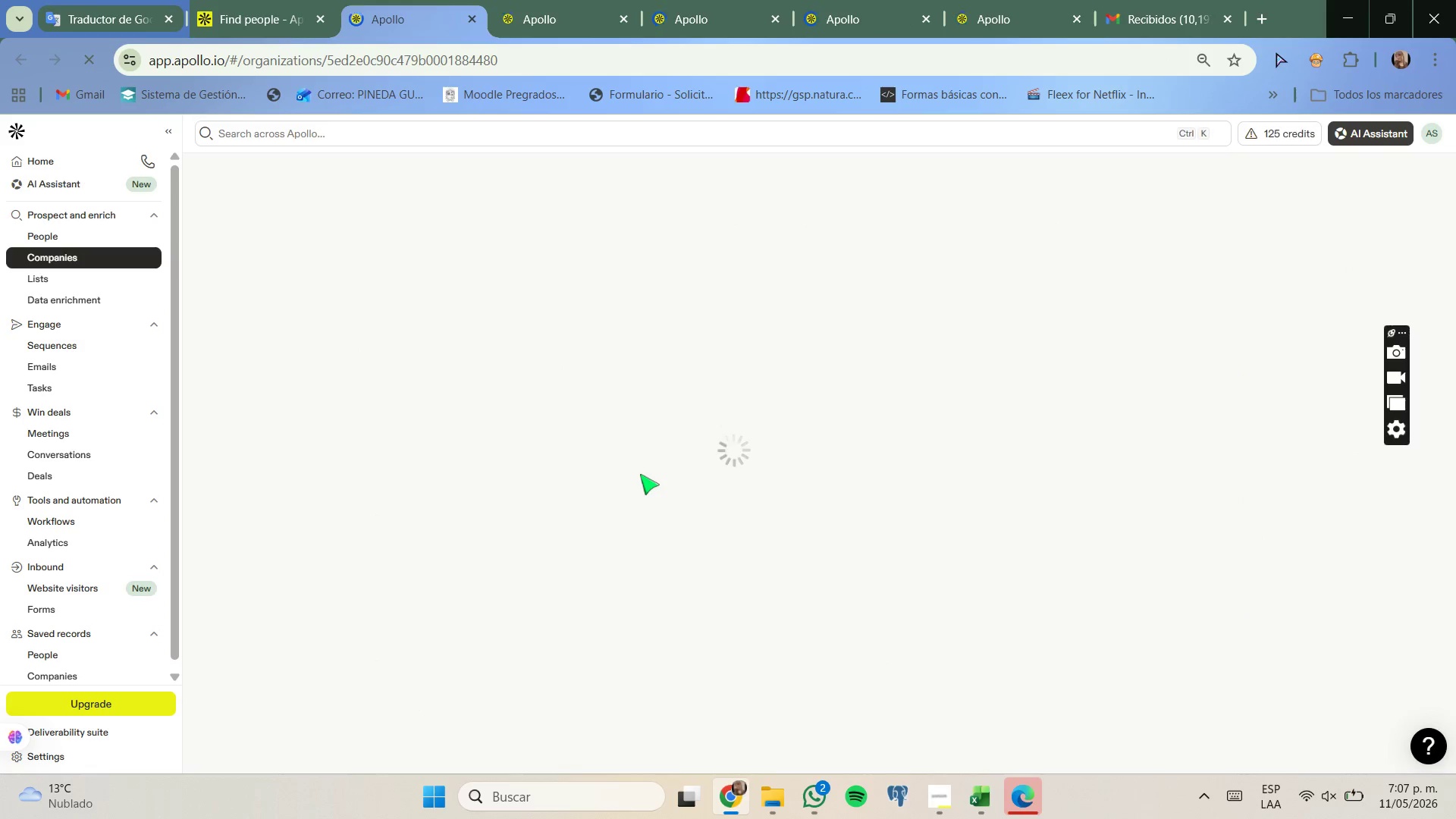 
left_click_drag(start_coordinate=[209, 0], to_coordinate=[214, 0])